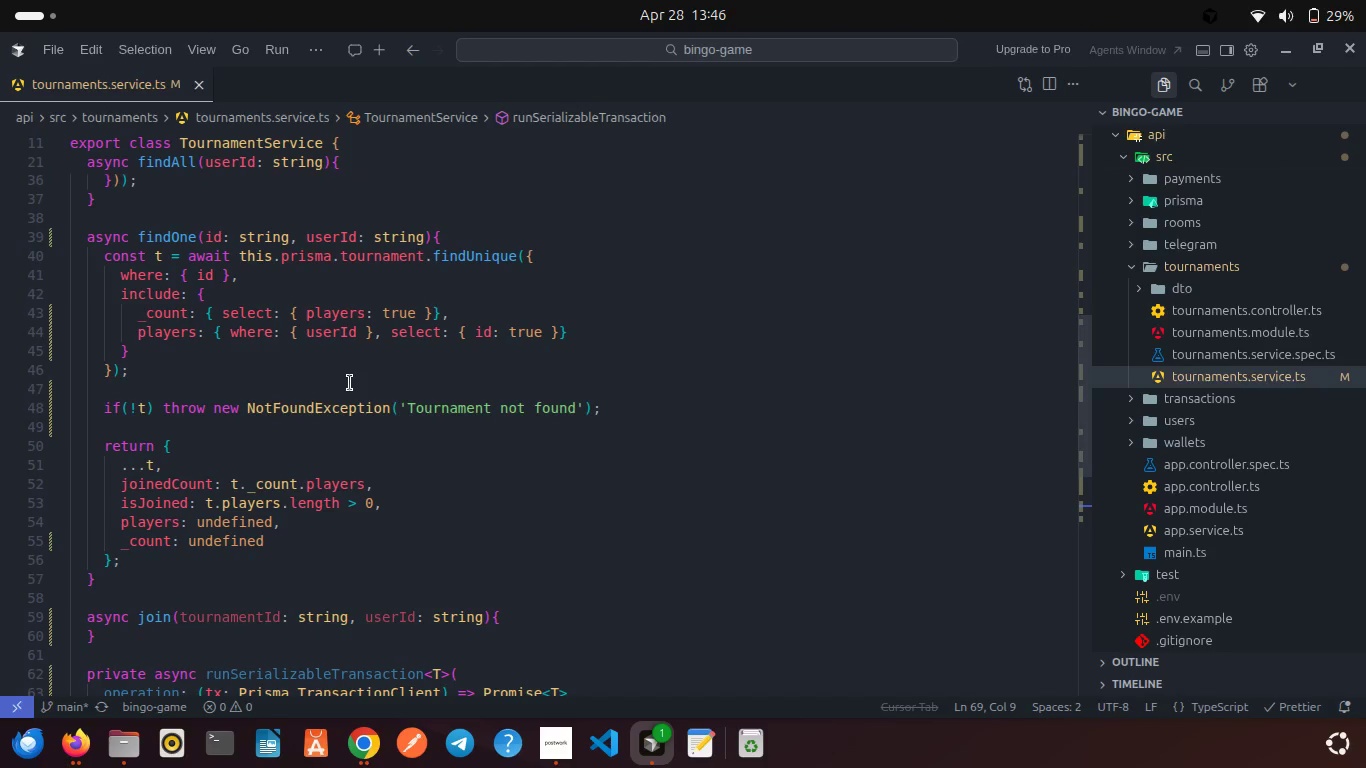 
left_click_drag(start_coordinate=[350, 383], to_coordinate=[348, 352])
 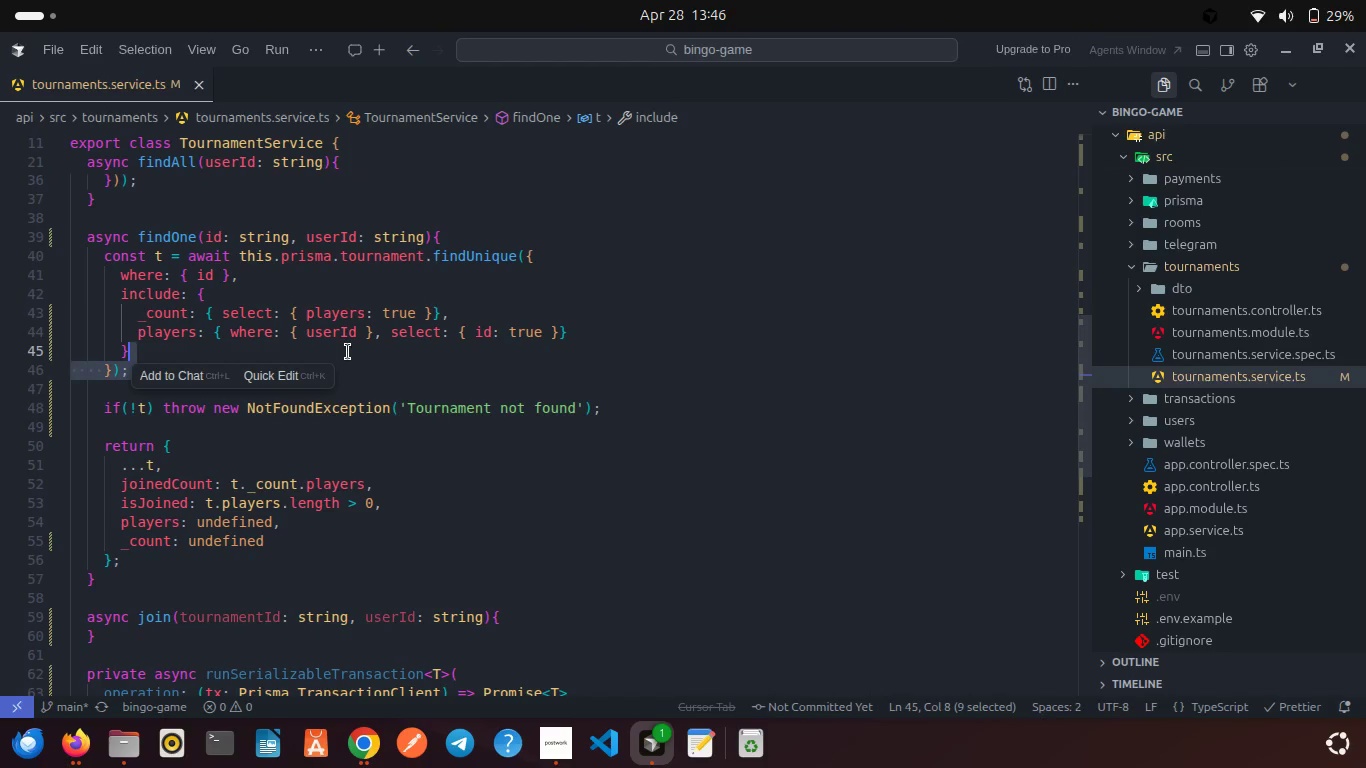 
mouse_move([348, 318])
 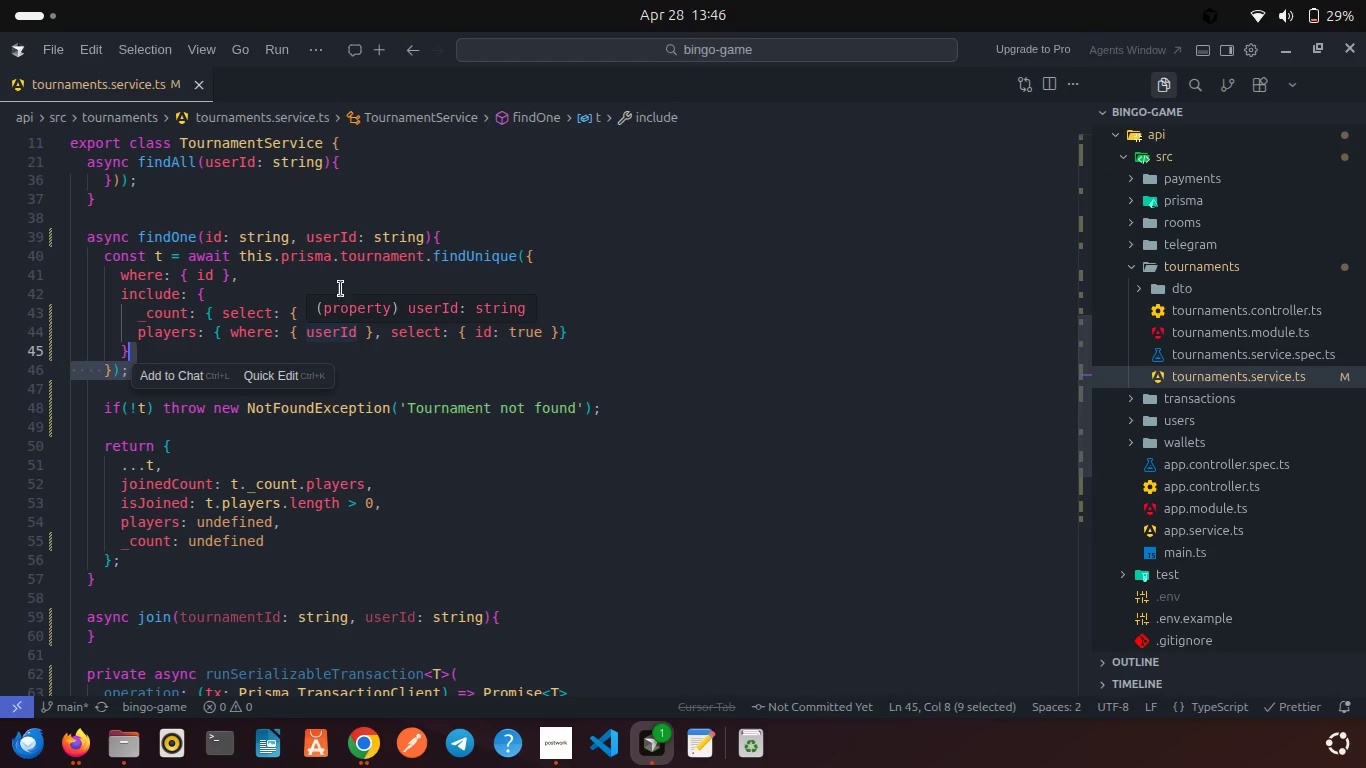 
left_click([346, 357])
 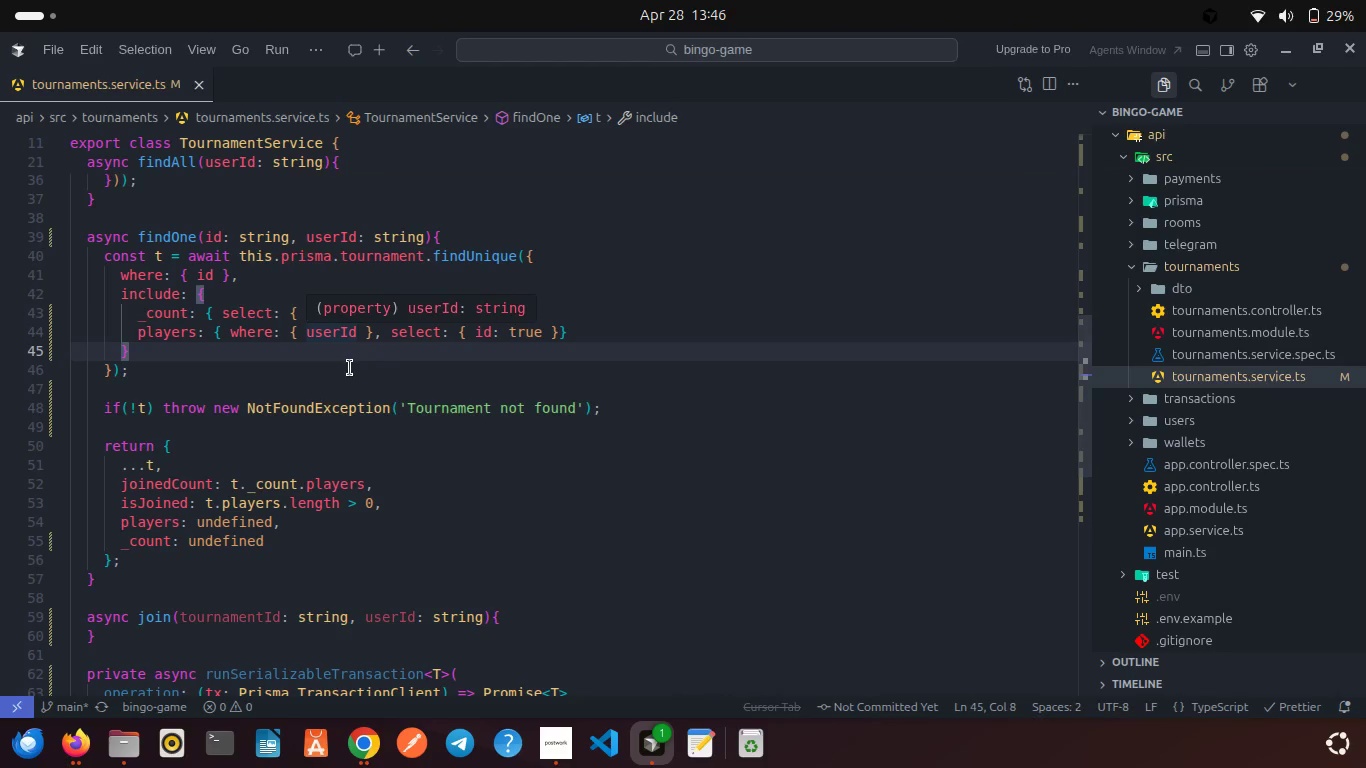 
scroll: coordinate [350, 368], scroll_direction: down, amount: 6.0
 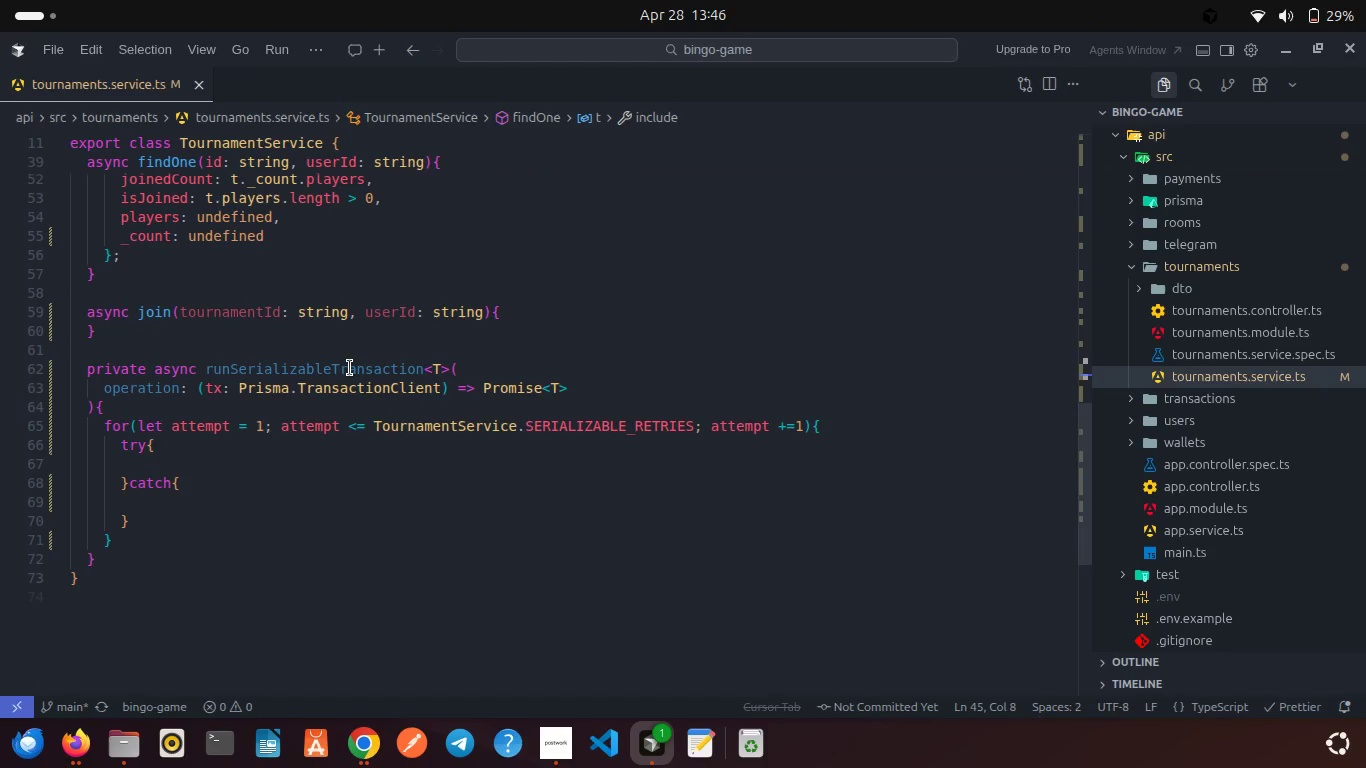 
scroll: coordinate [350, 368], scroll_direction: up, amount: 25.0
 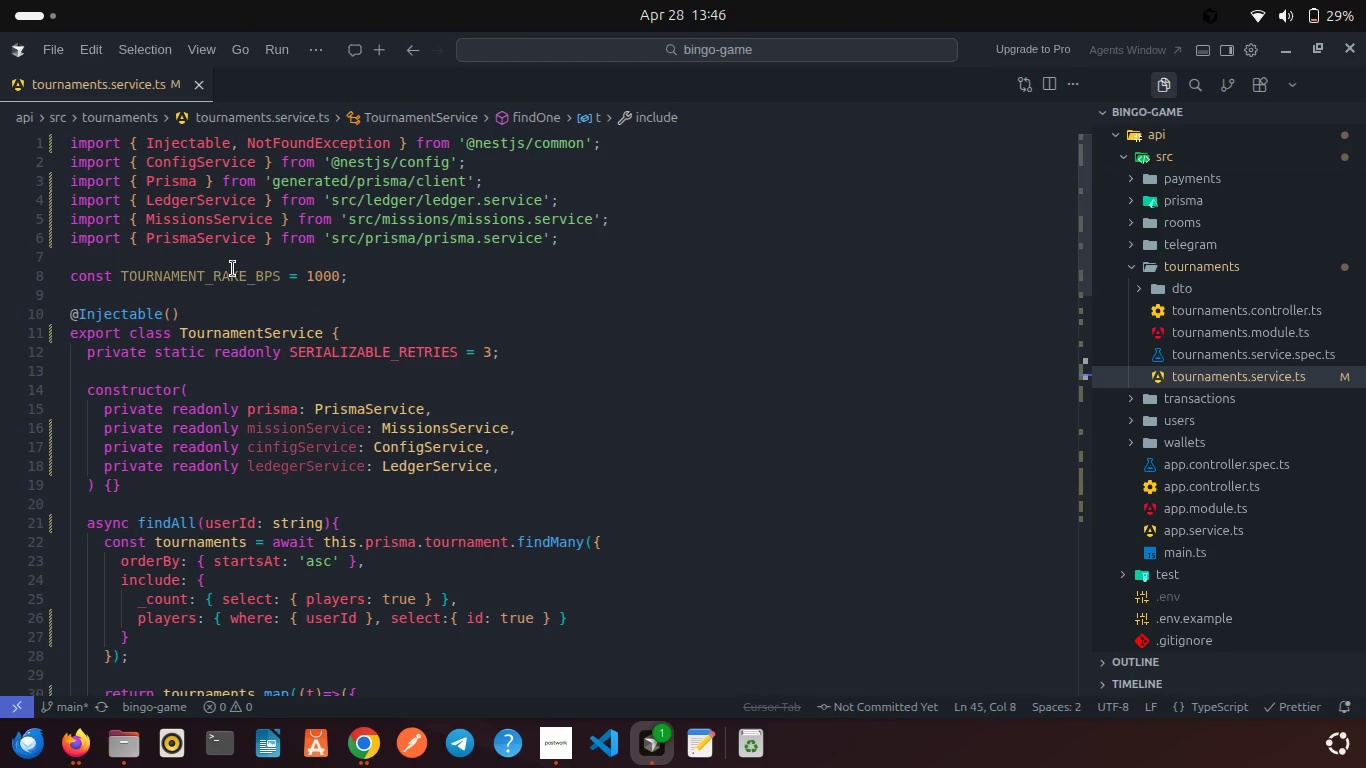 
double_click([233, 269])
 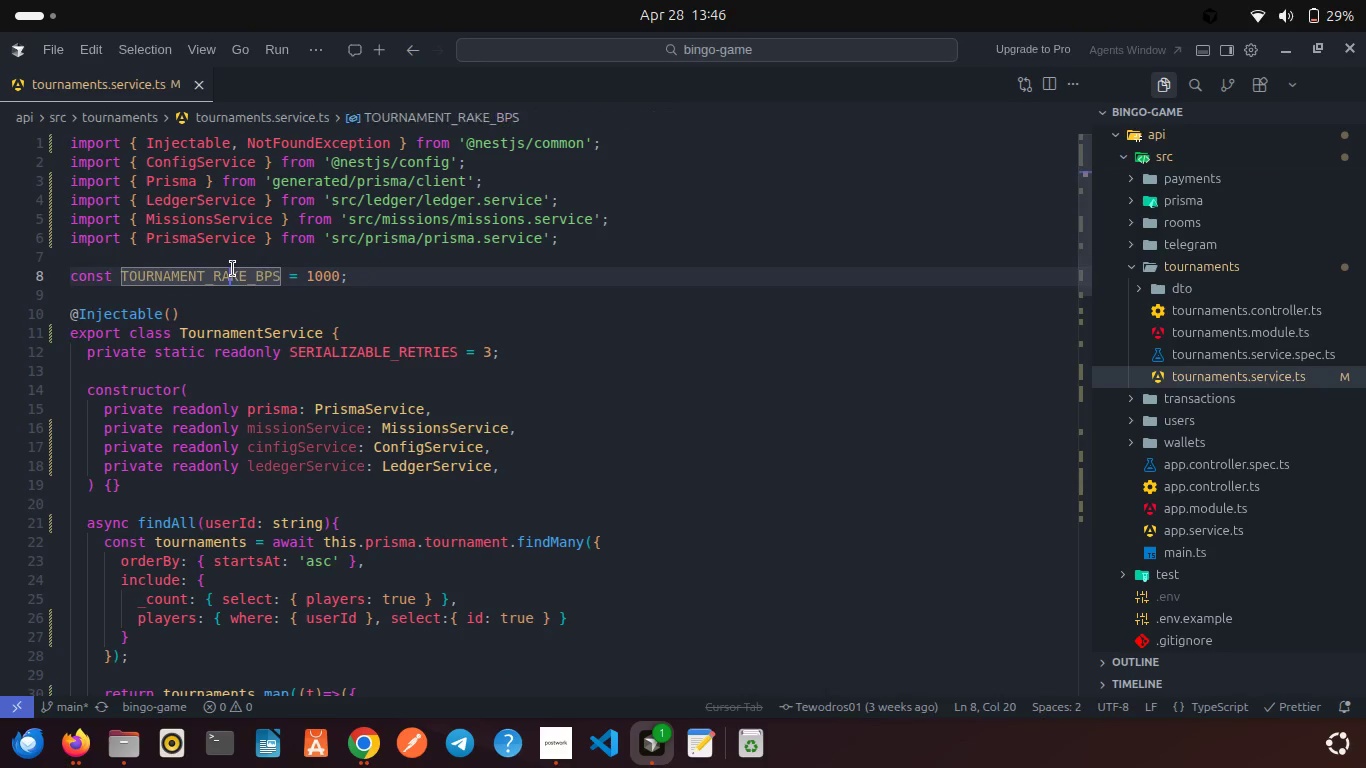 
triple_click([233, 269])
 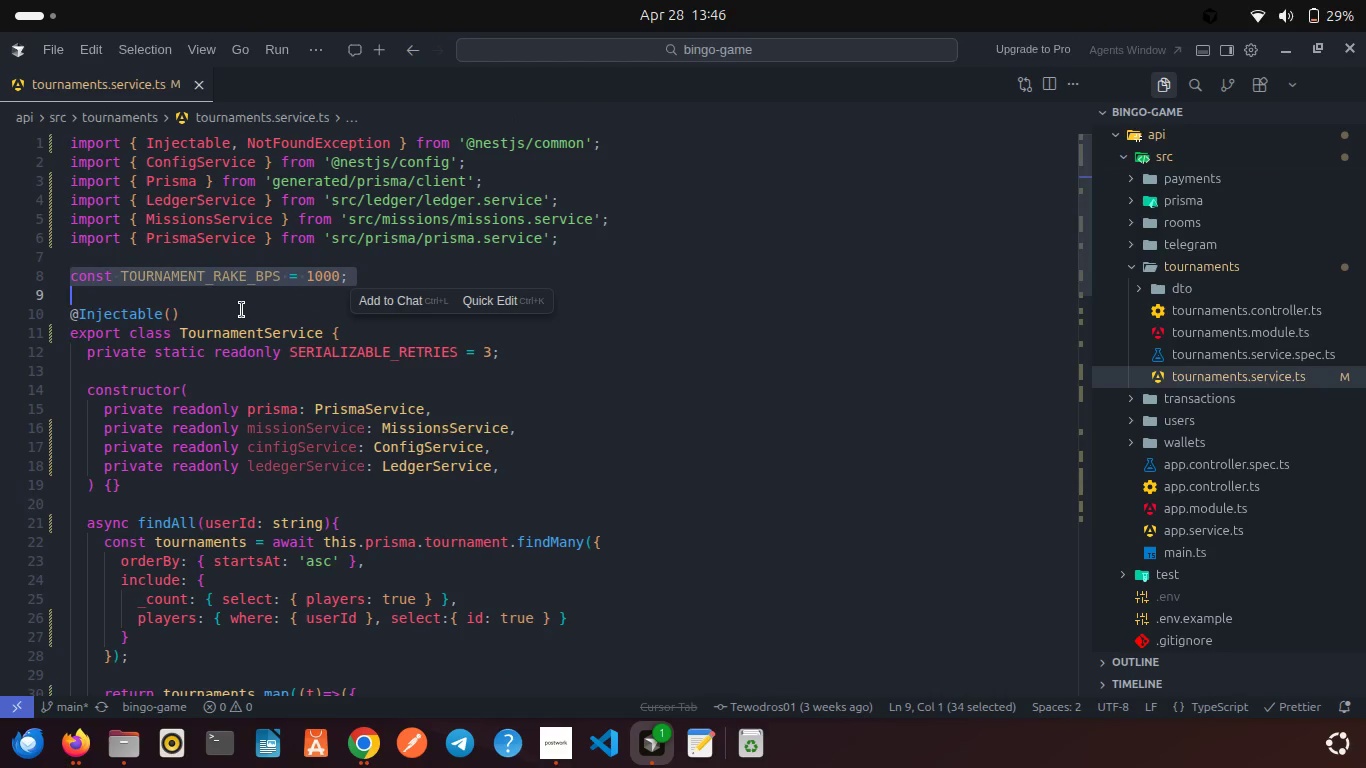 
scroll: coordinate [242, 310], scroll_direction: down, amount: 5.0
 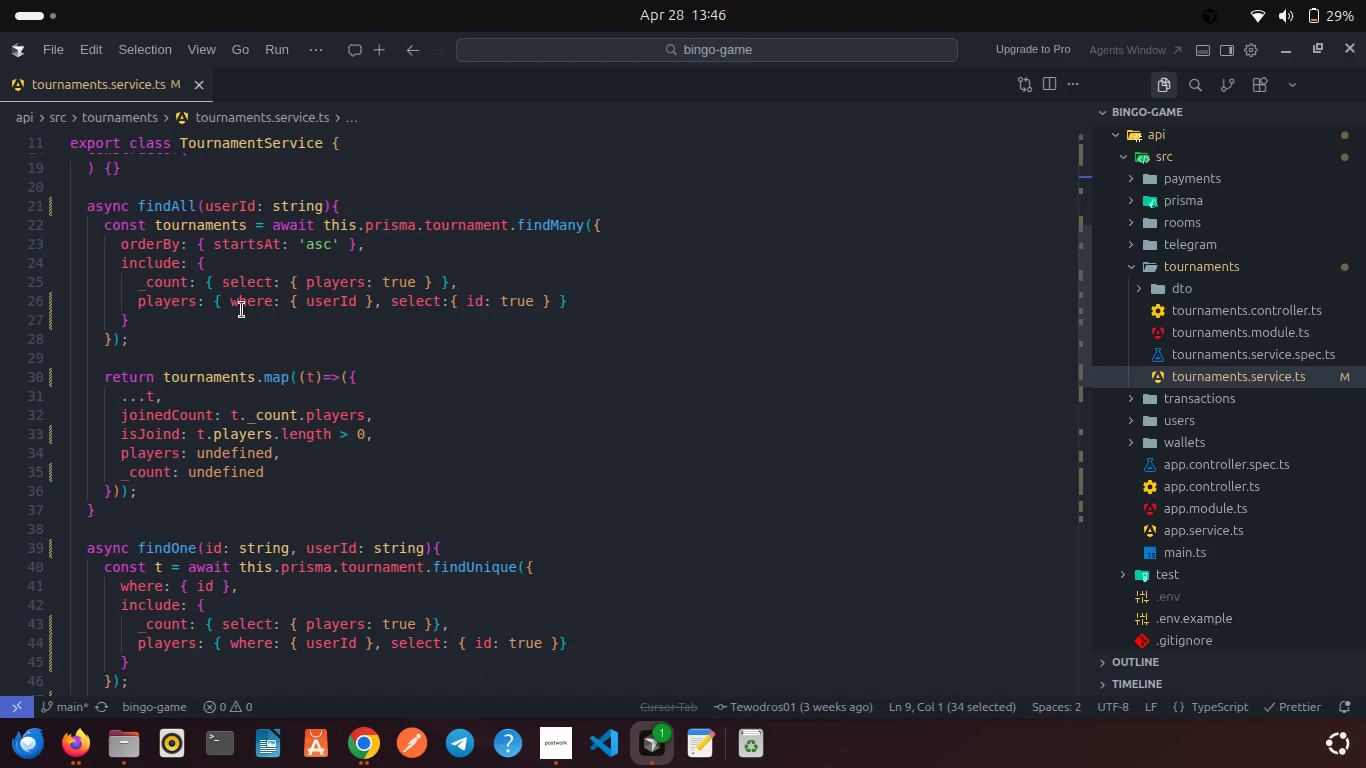 
left_click([265, 304])
 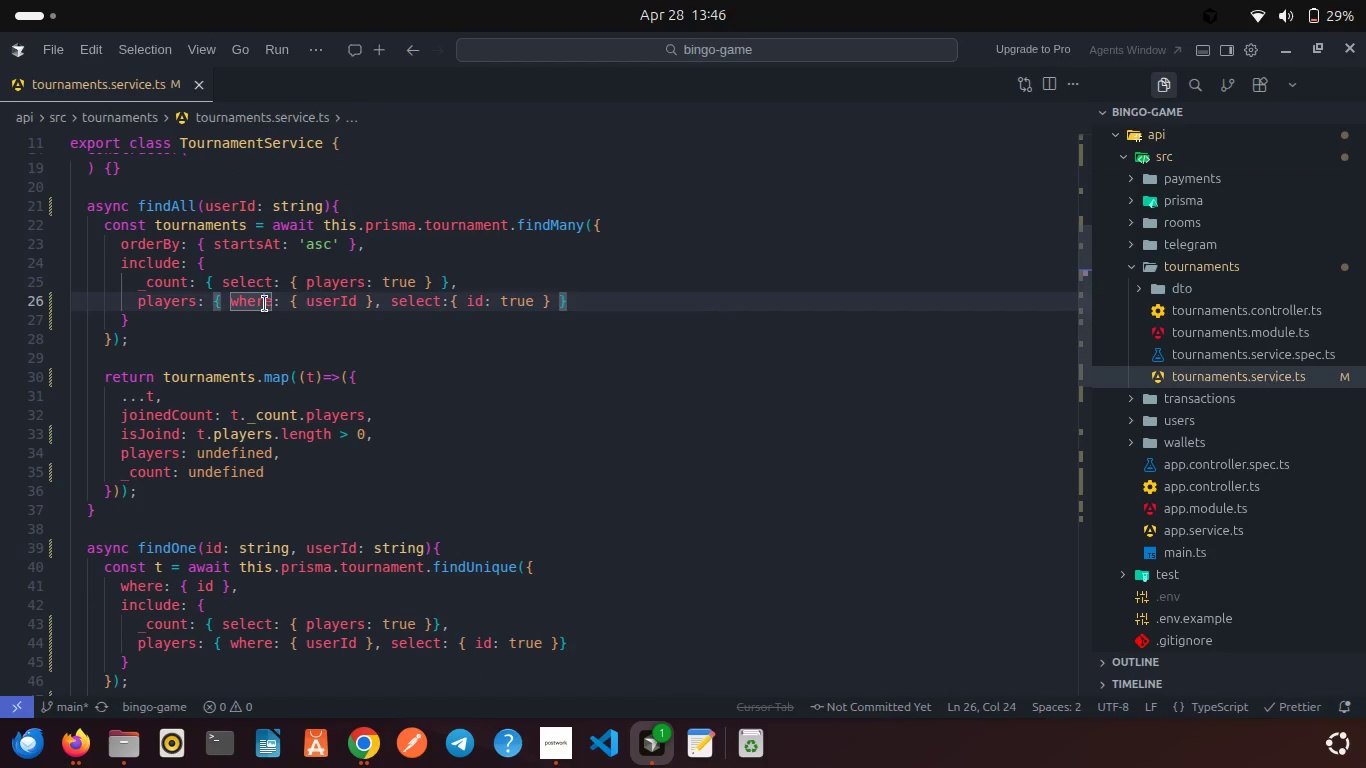 
left_click([265, 304])
 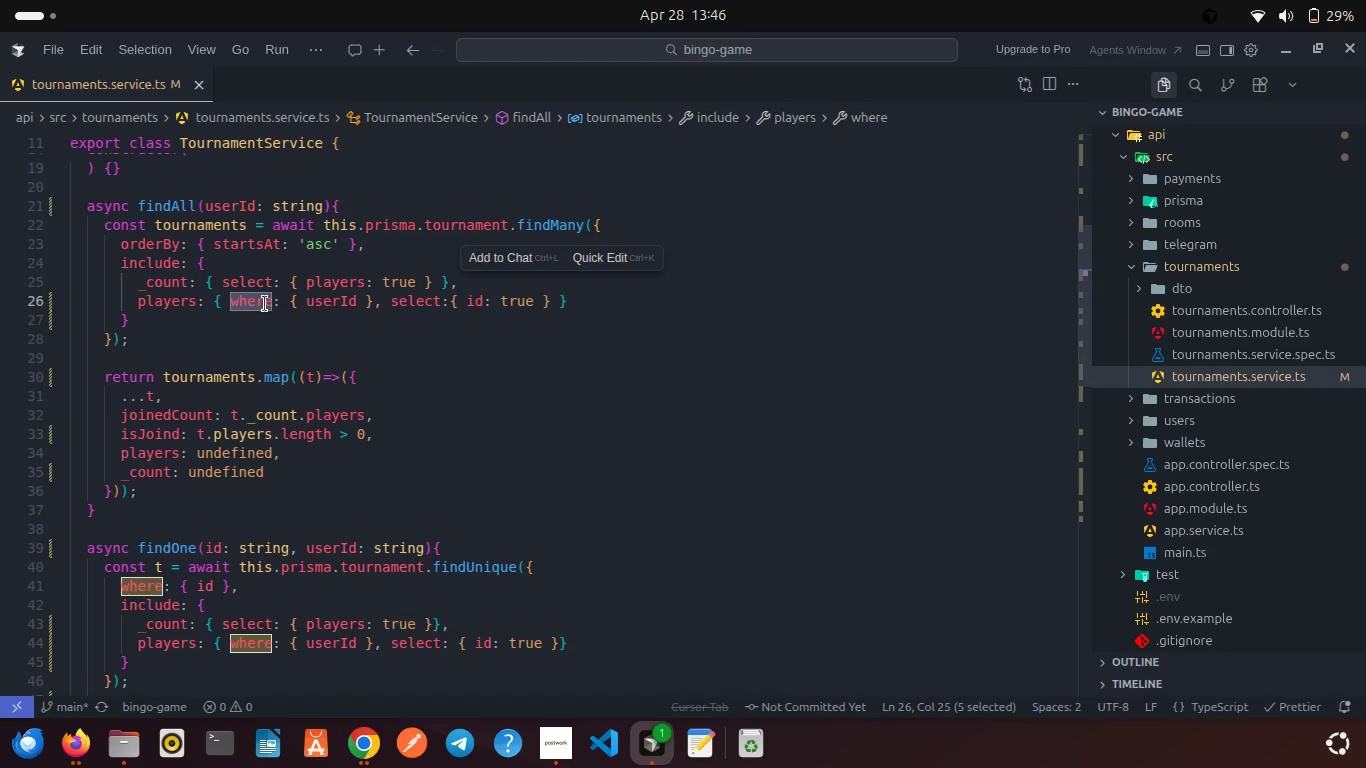 
scroll: coordinate [265, 354], scroll_direction: down, amount: 9.0
 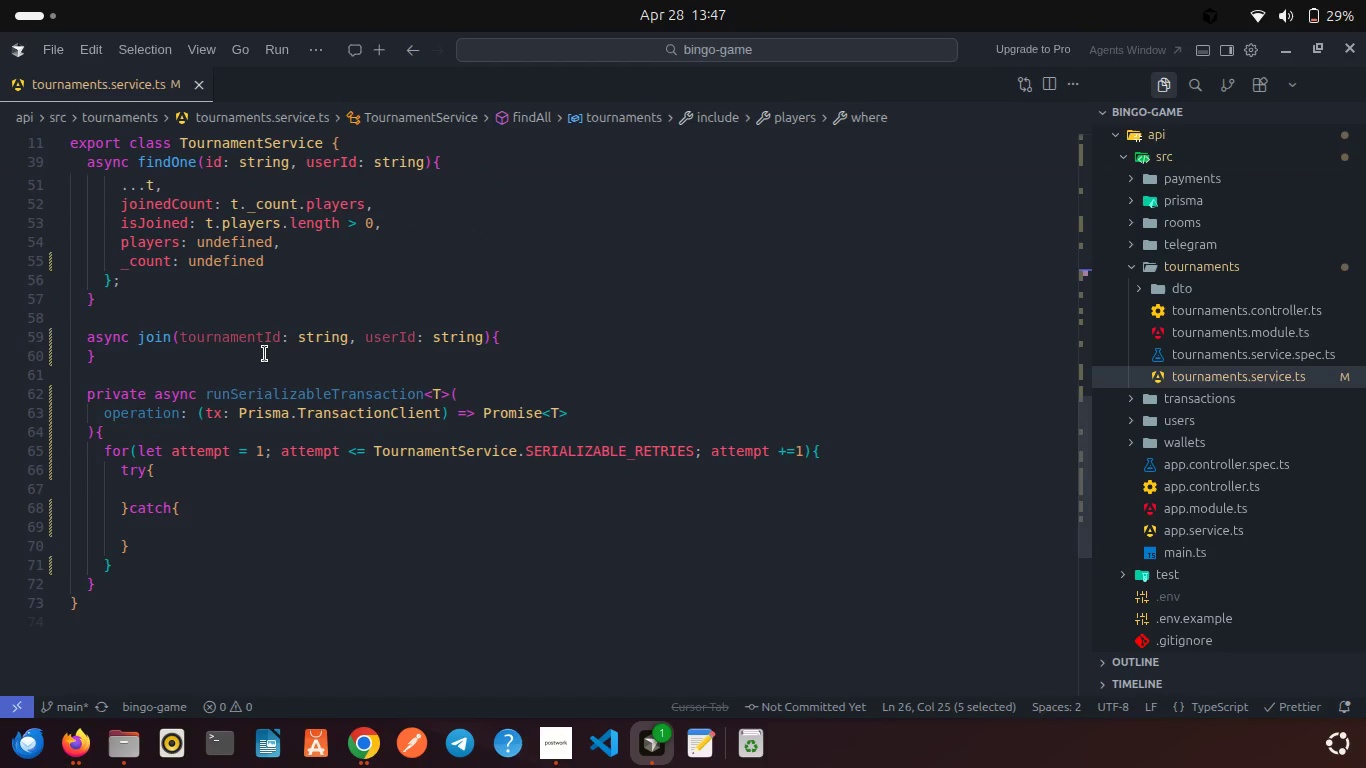 
left_click([172, 483])
 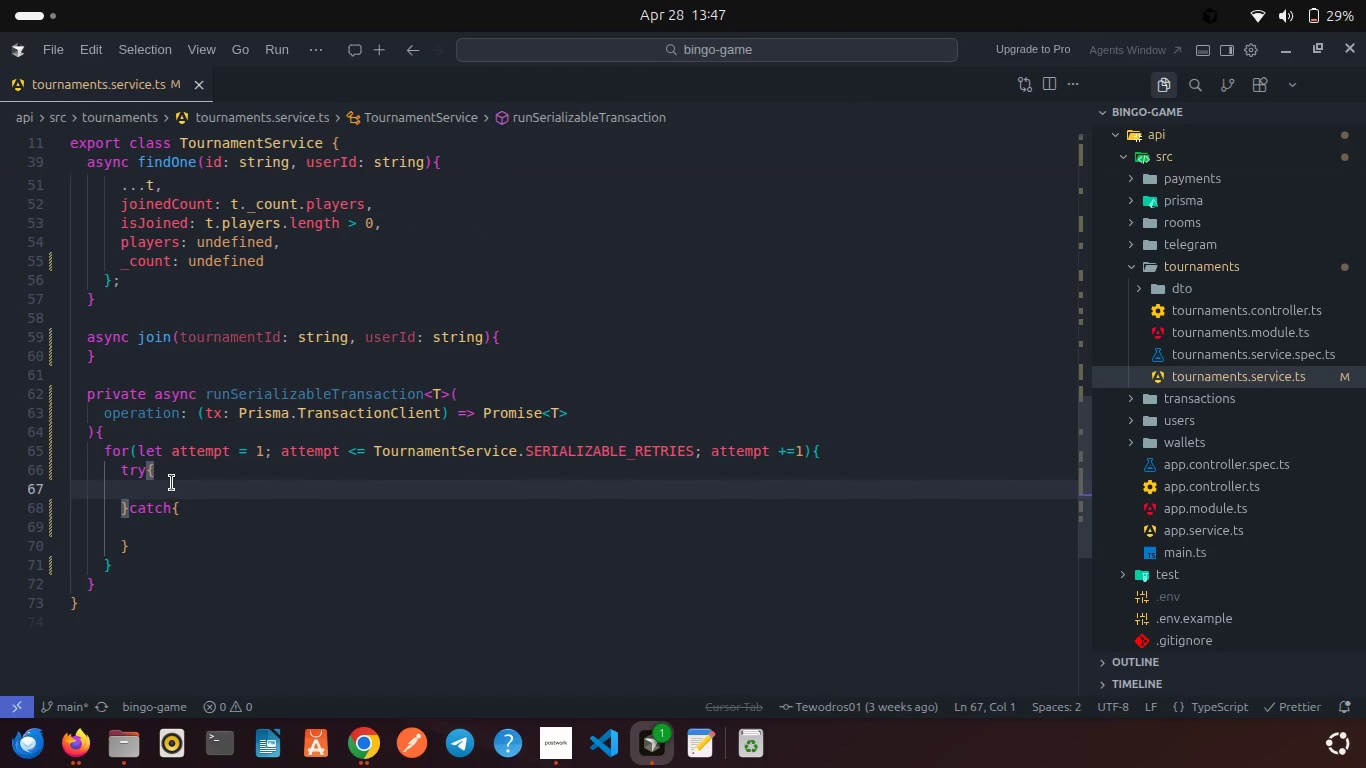 
type(retur)
key(Backspace)
key(Backspace)
key(Backspace)
key(Backspace)
key(Backspace)
key(Backspace)
 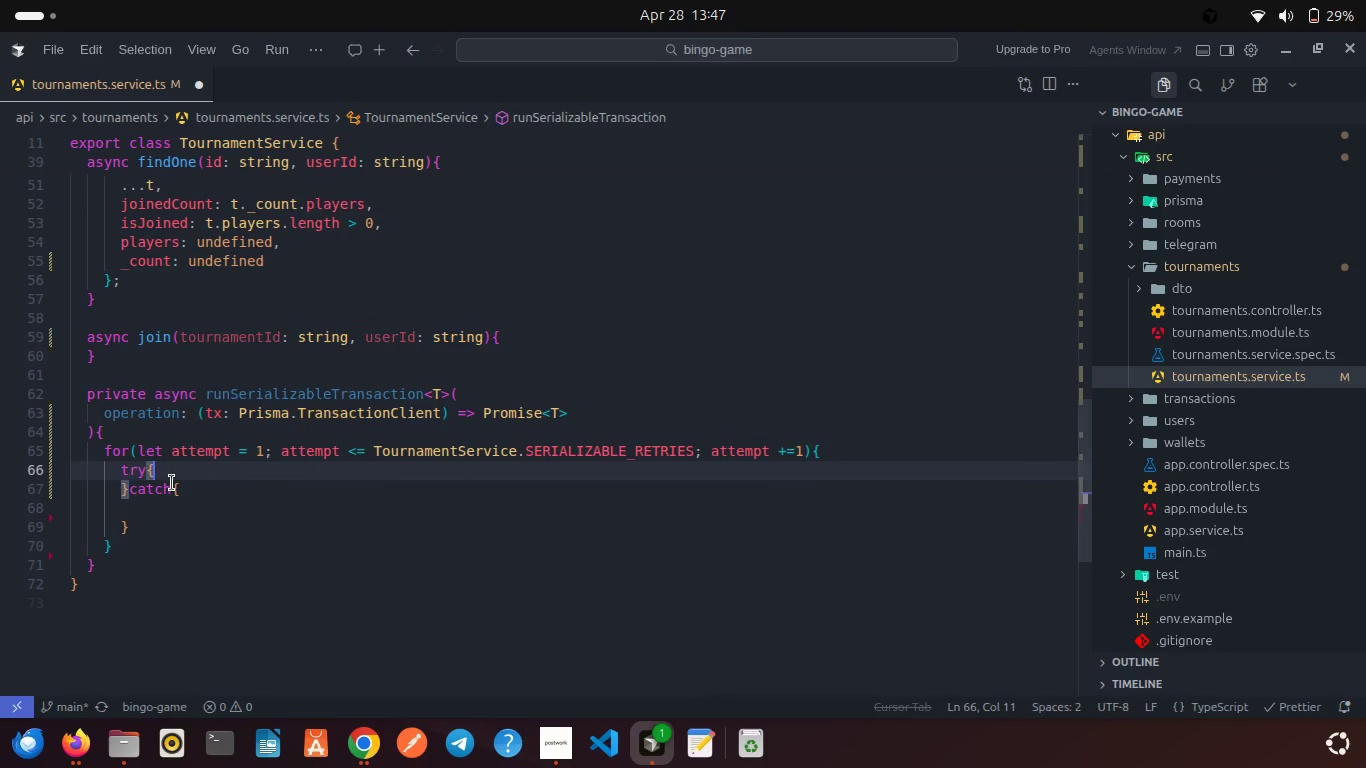 
key(Enter)
 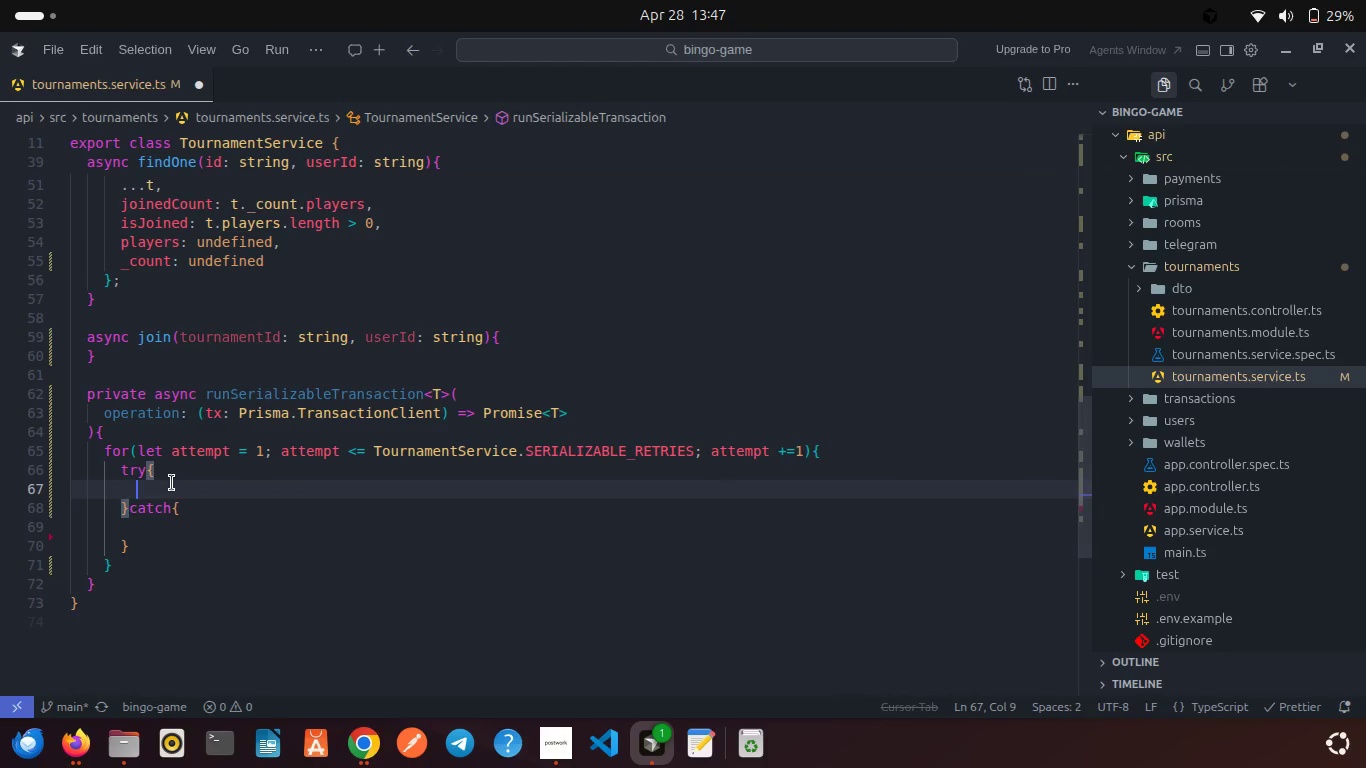 
type(retu)
 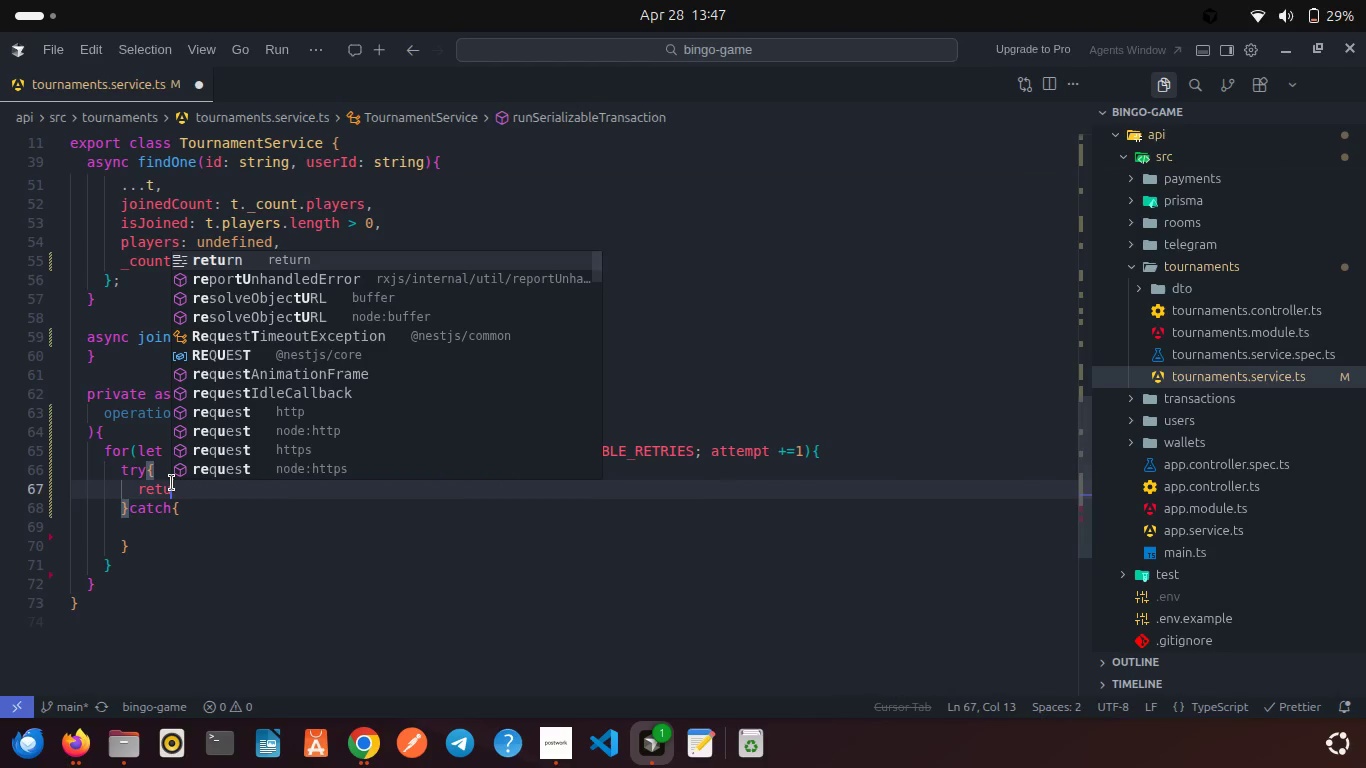 
key(Enter)
 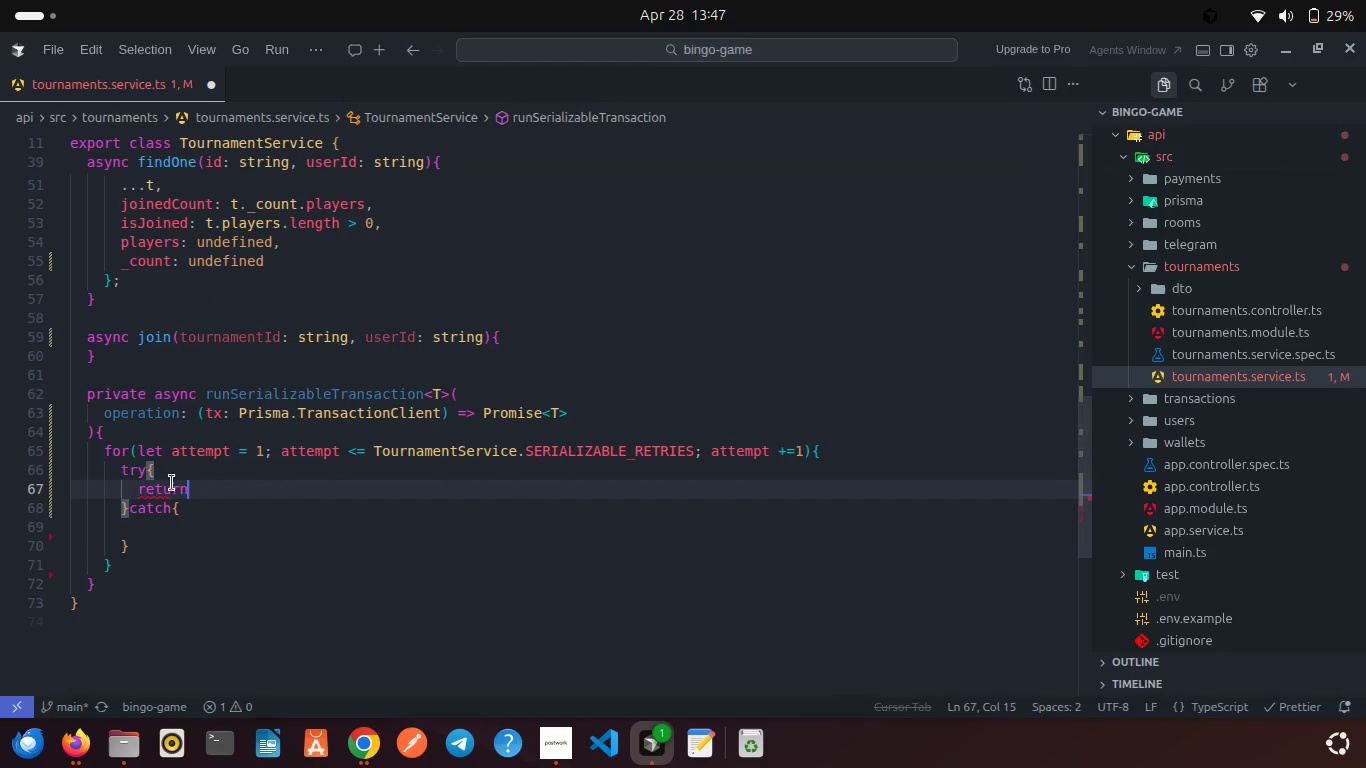 
type( awa)
 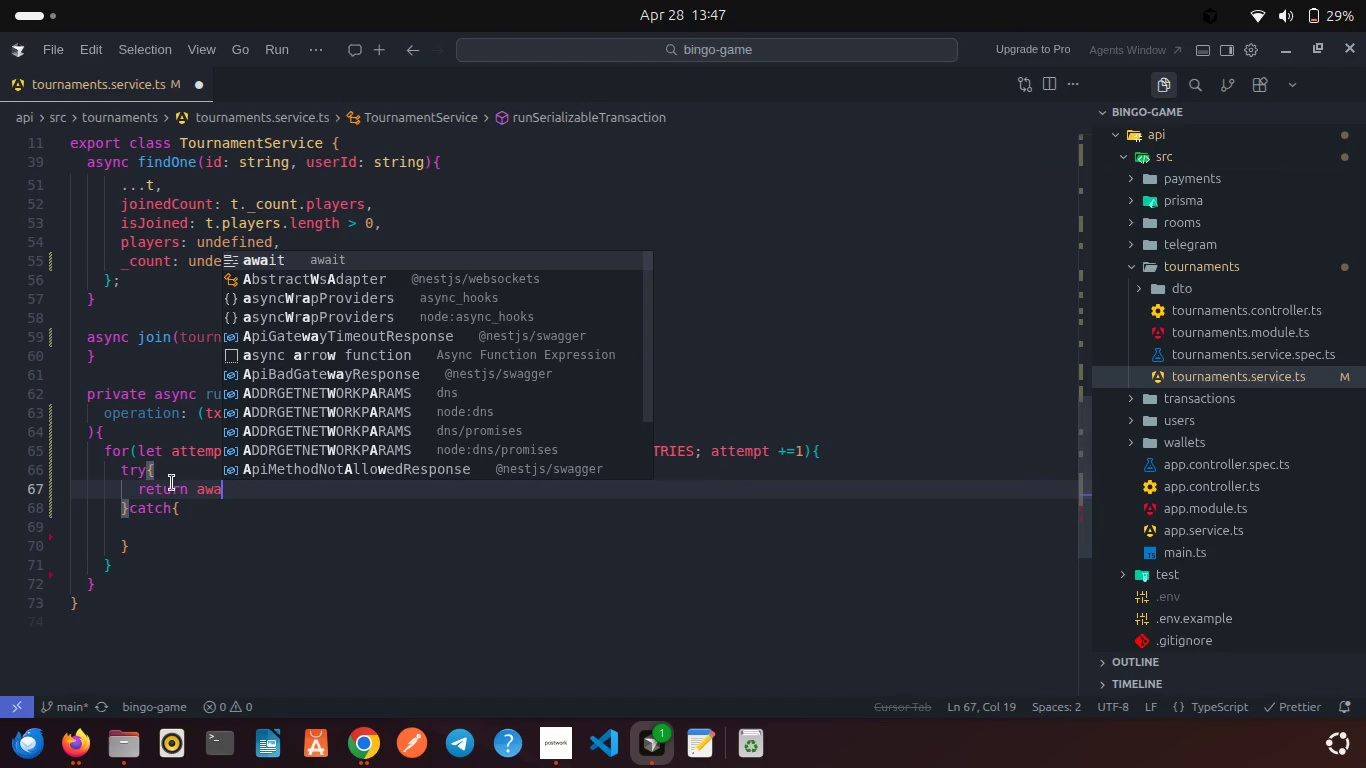 
key(Enter)
 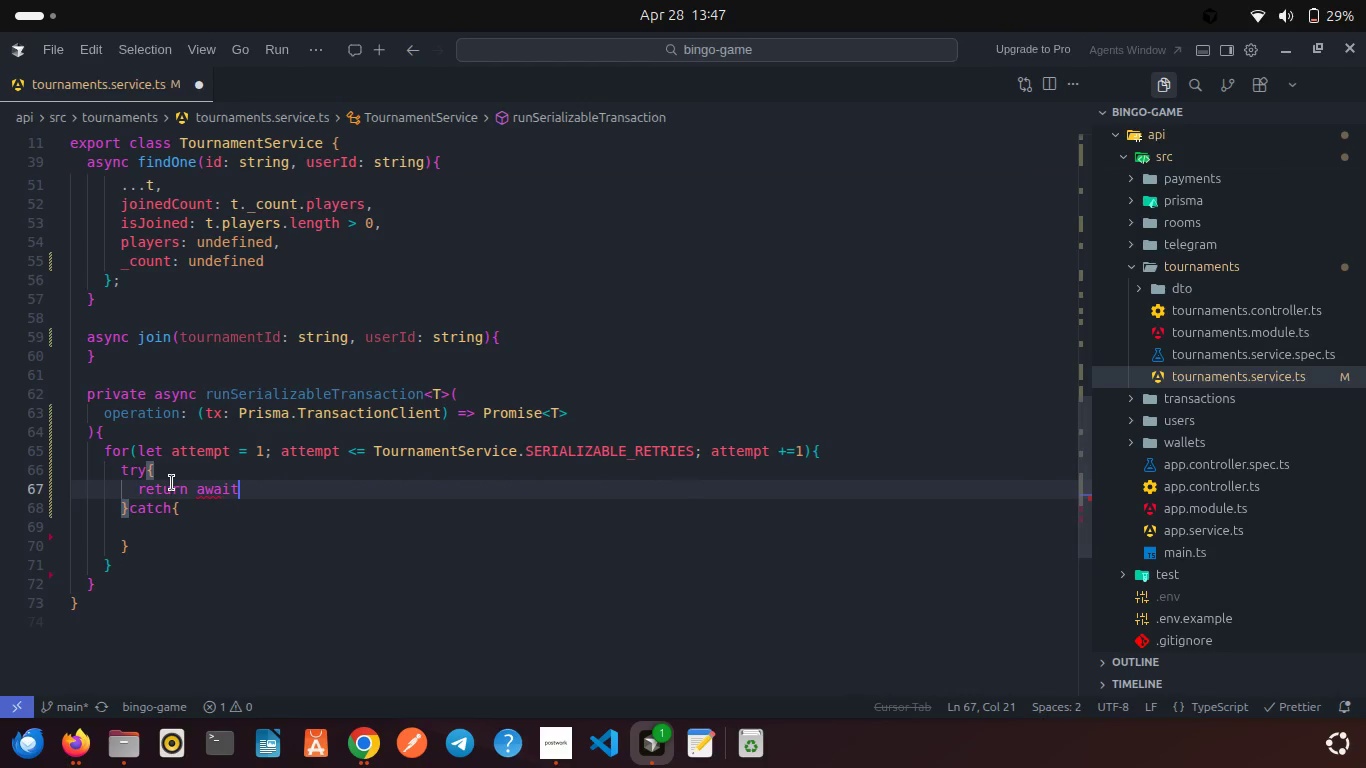 
type( this.pr)
 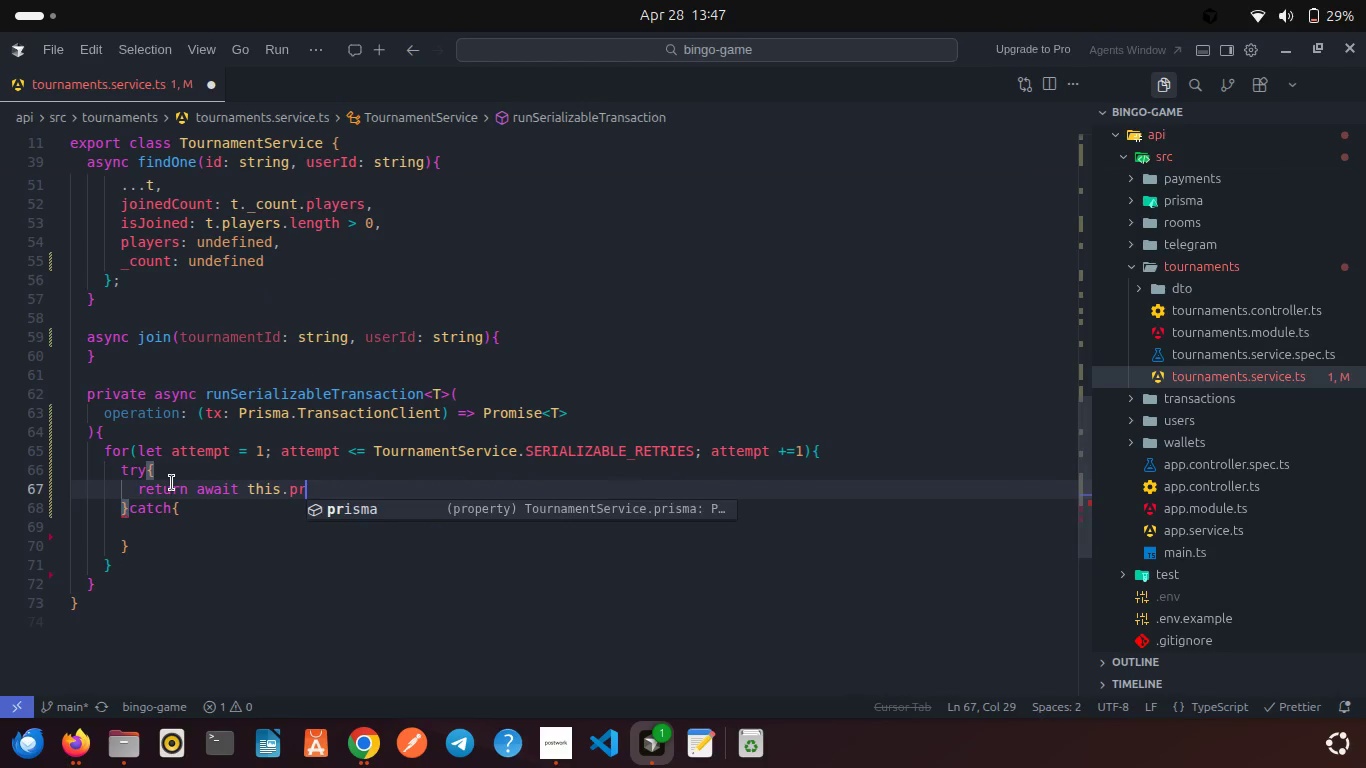 
key(Enter)
 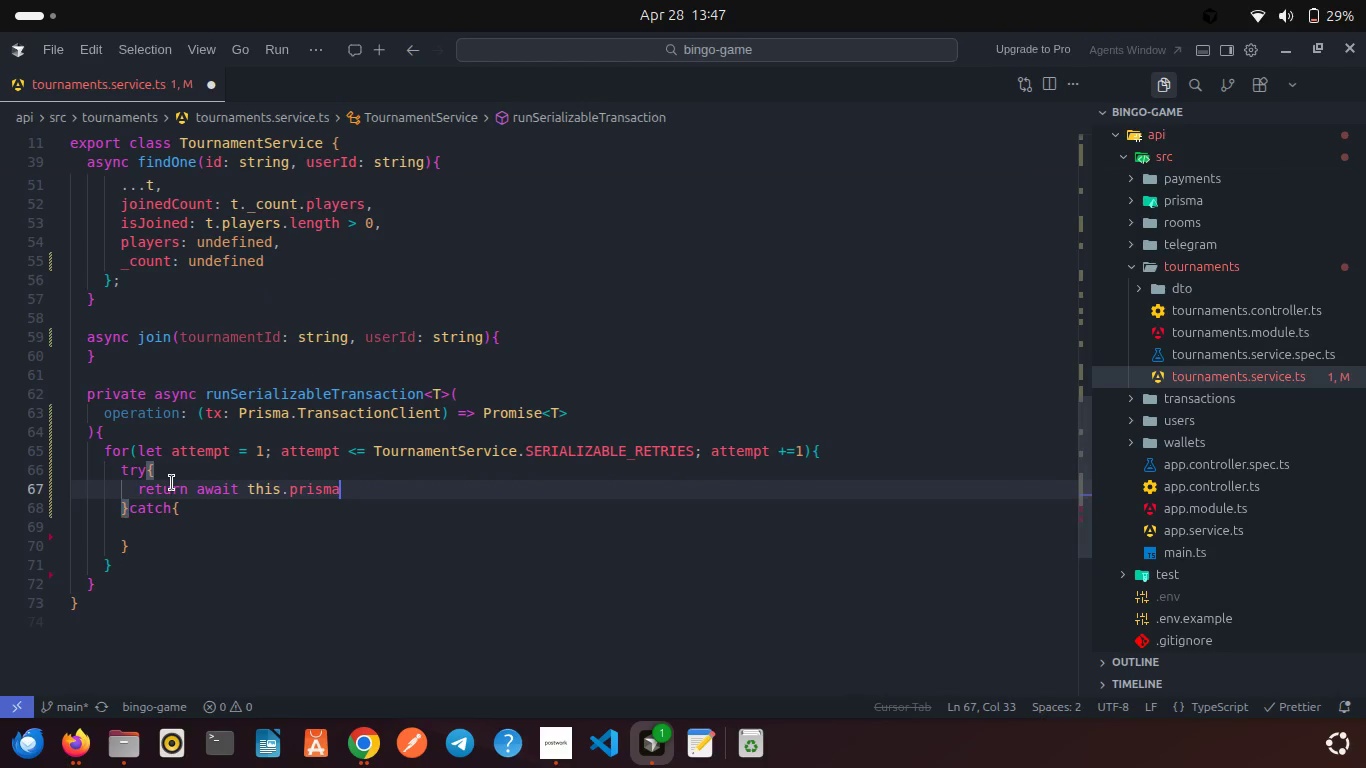 
type(.$tr)
 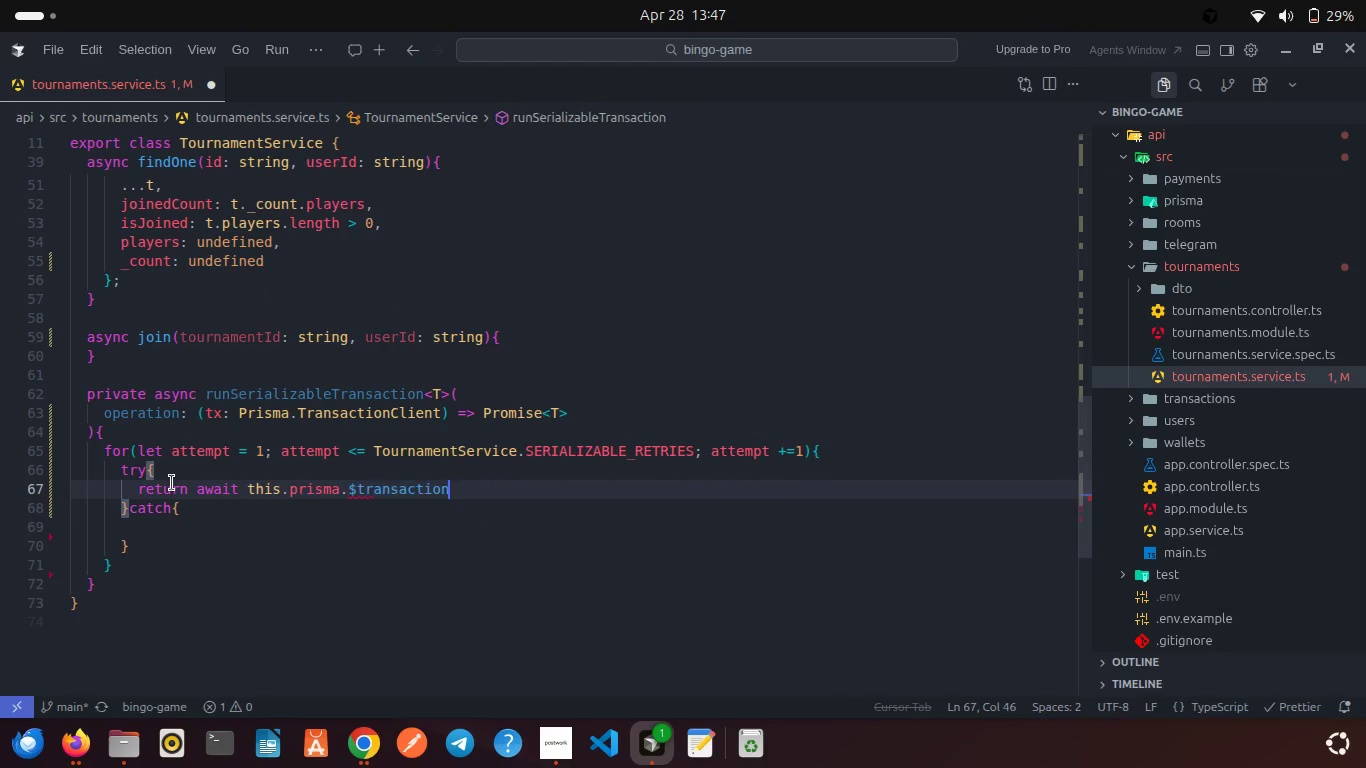 
 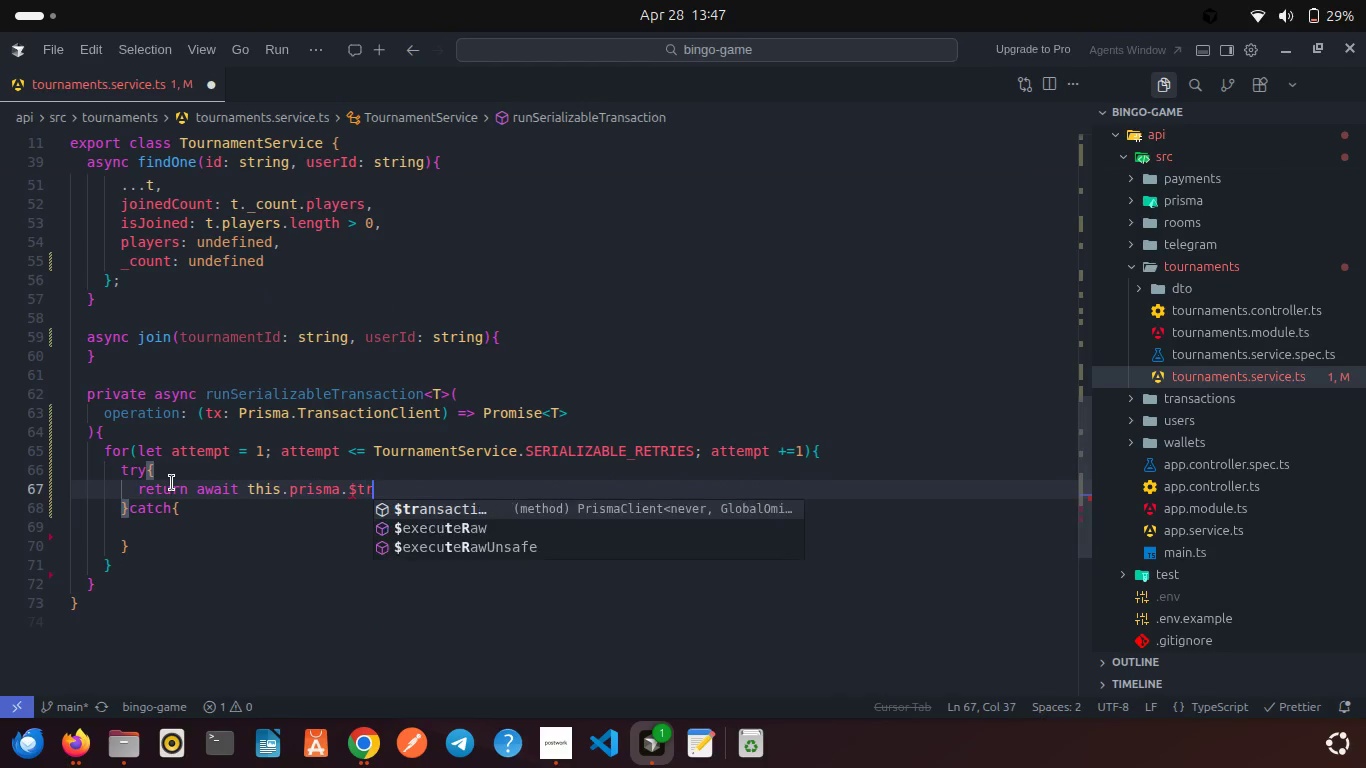 
key(Enter)
 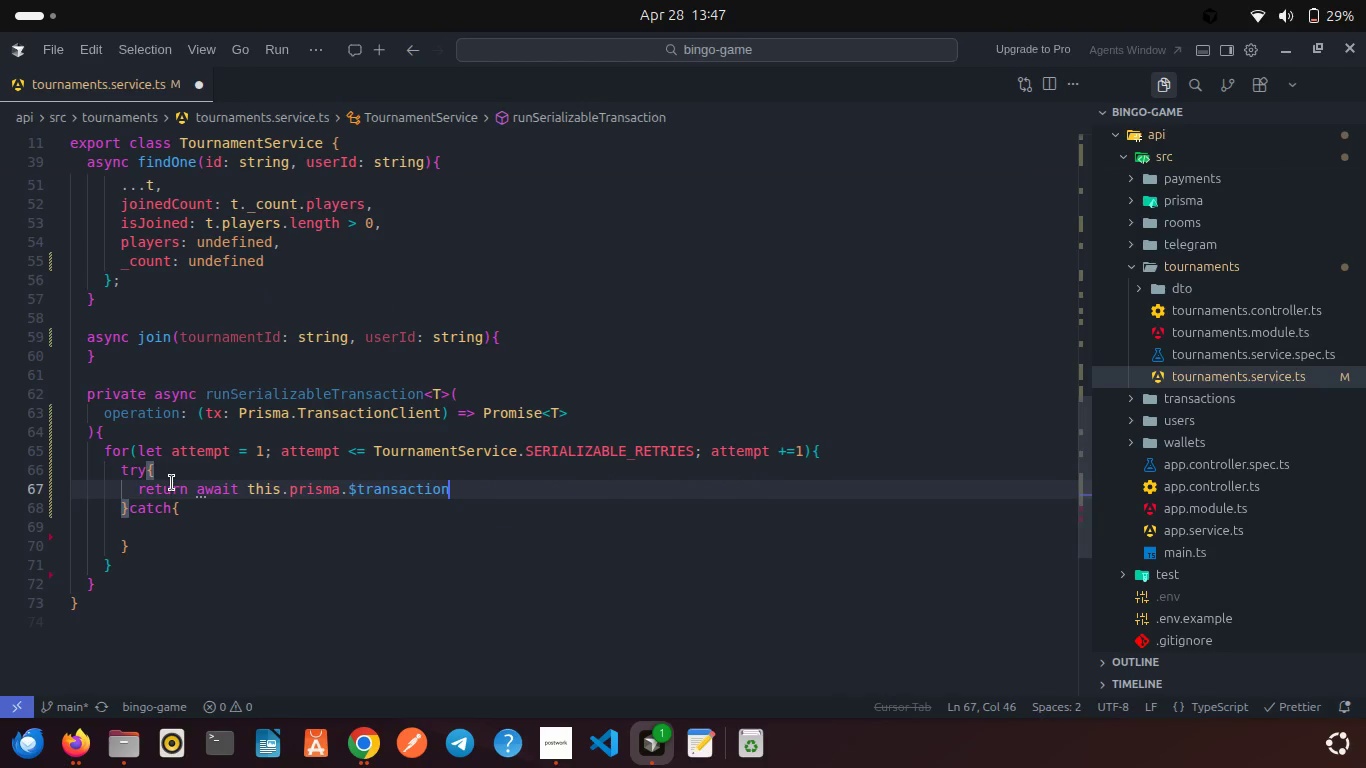 
type((oper)
 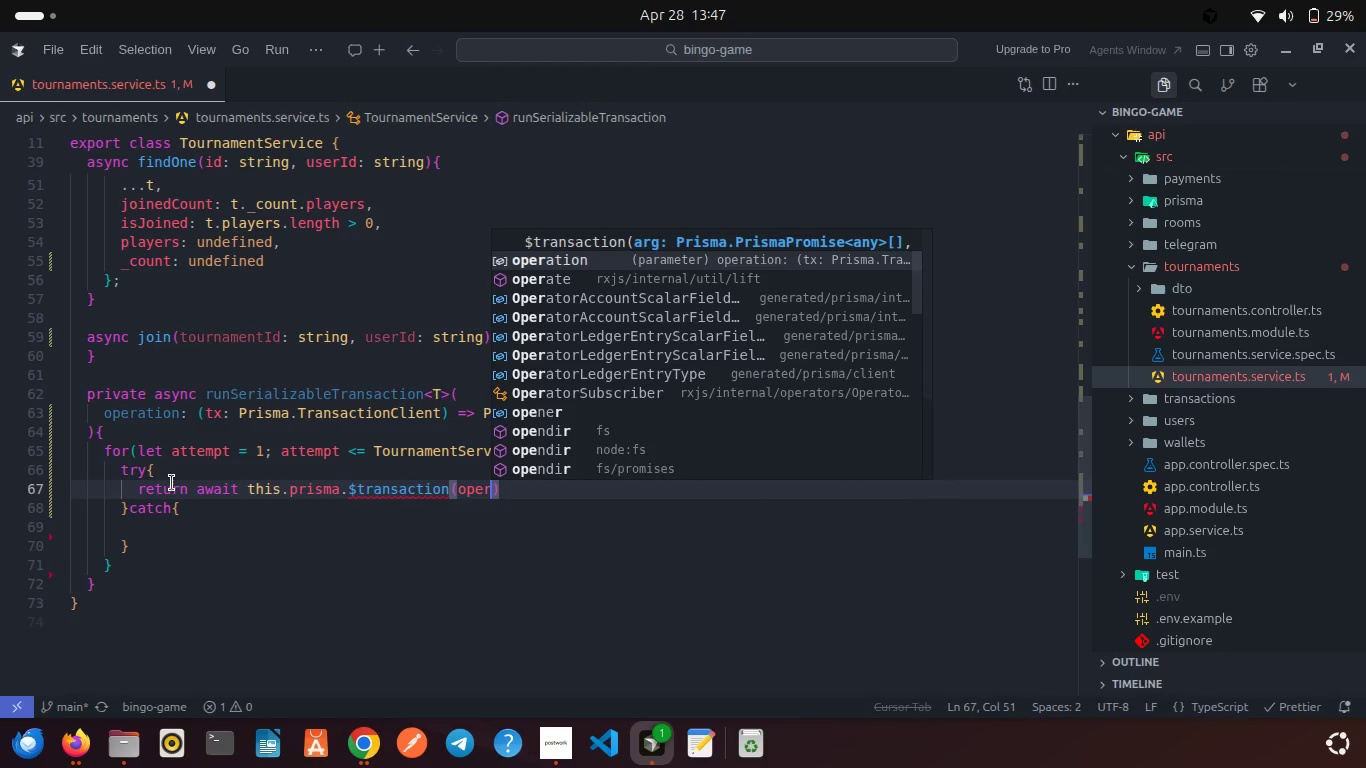 
key(Enter)
 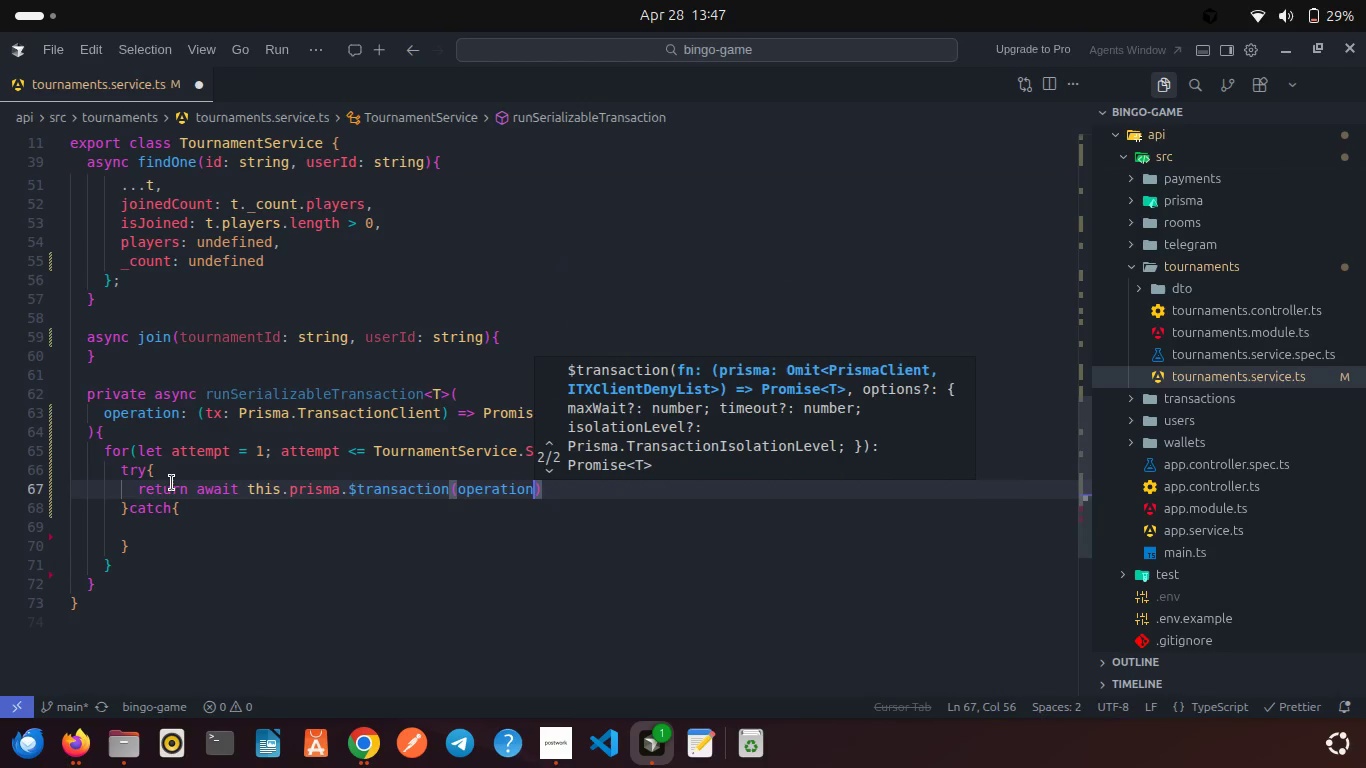 
key(Comma)
 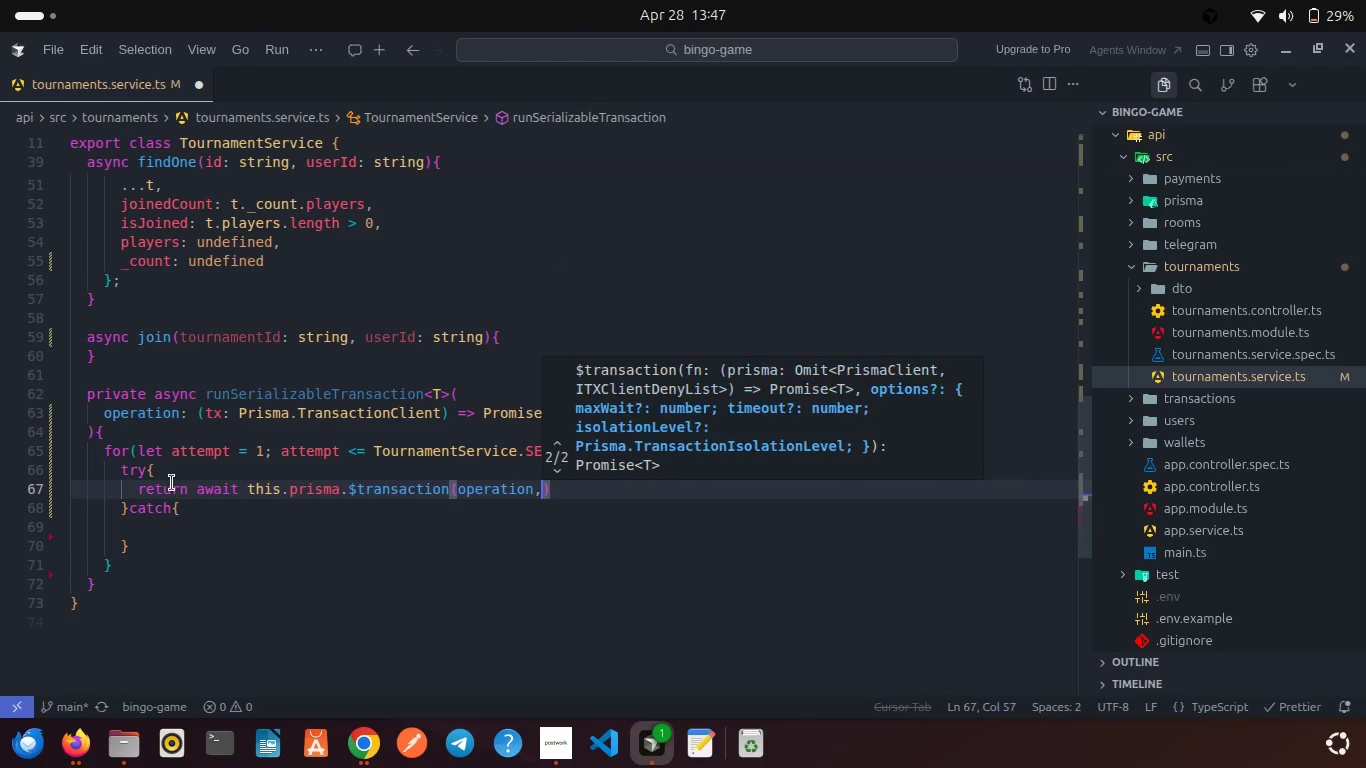 
key(Shift+ShiftRight)
 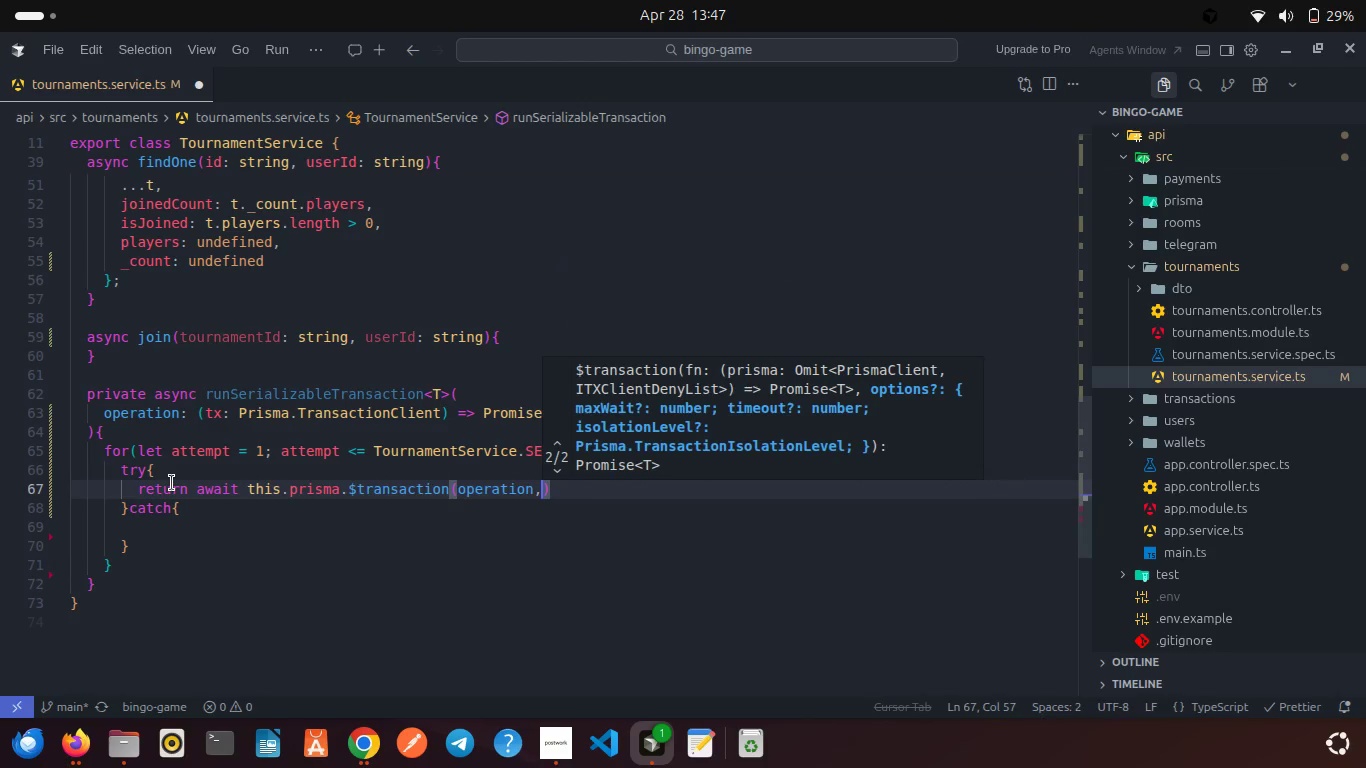 
key(Shift+BracketLeft)
 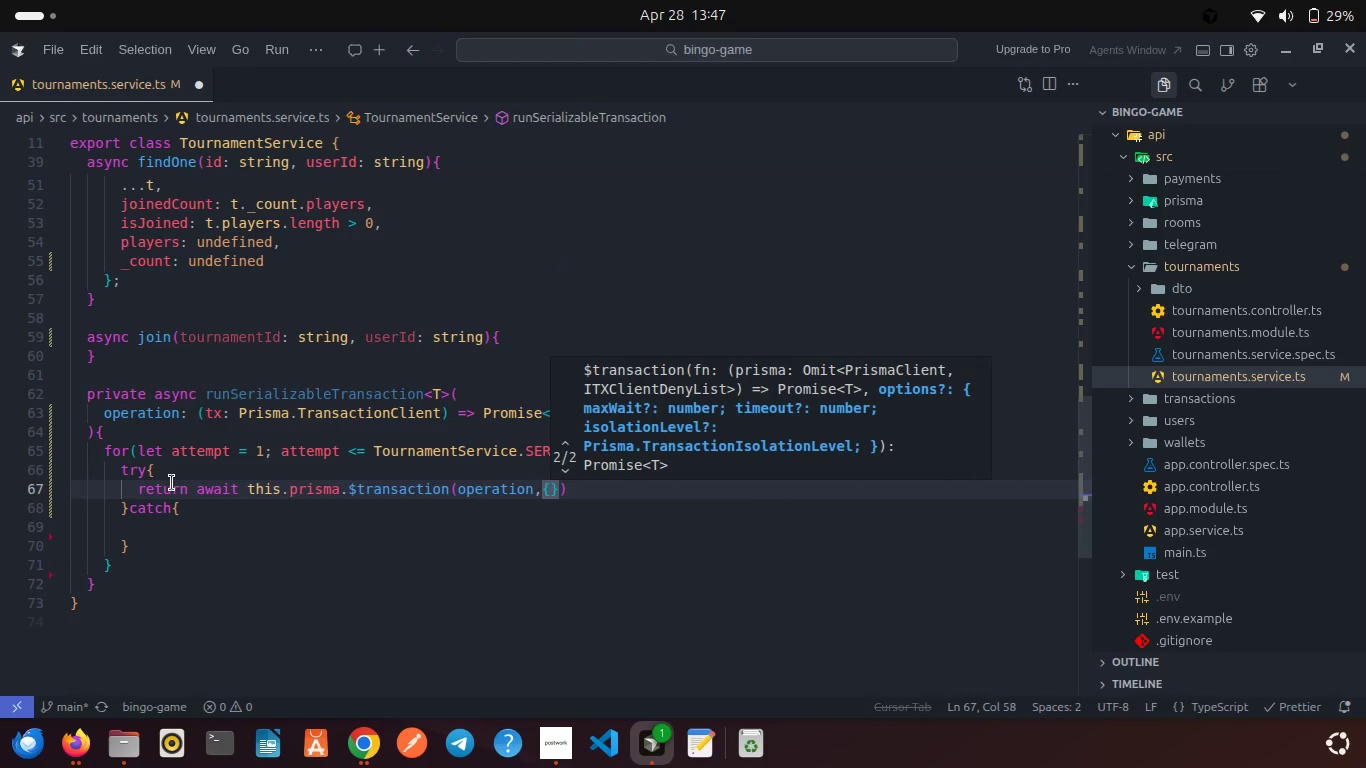 
key(Enter)
 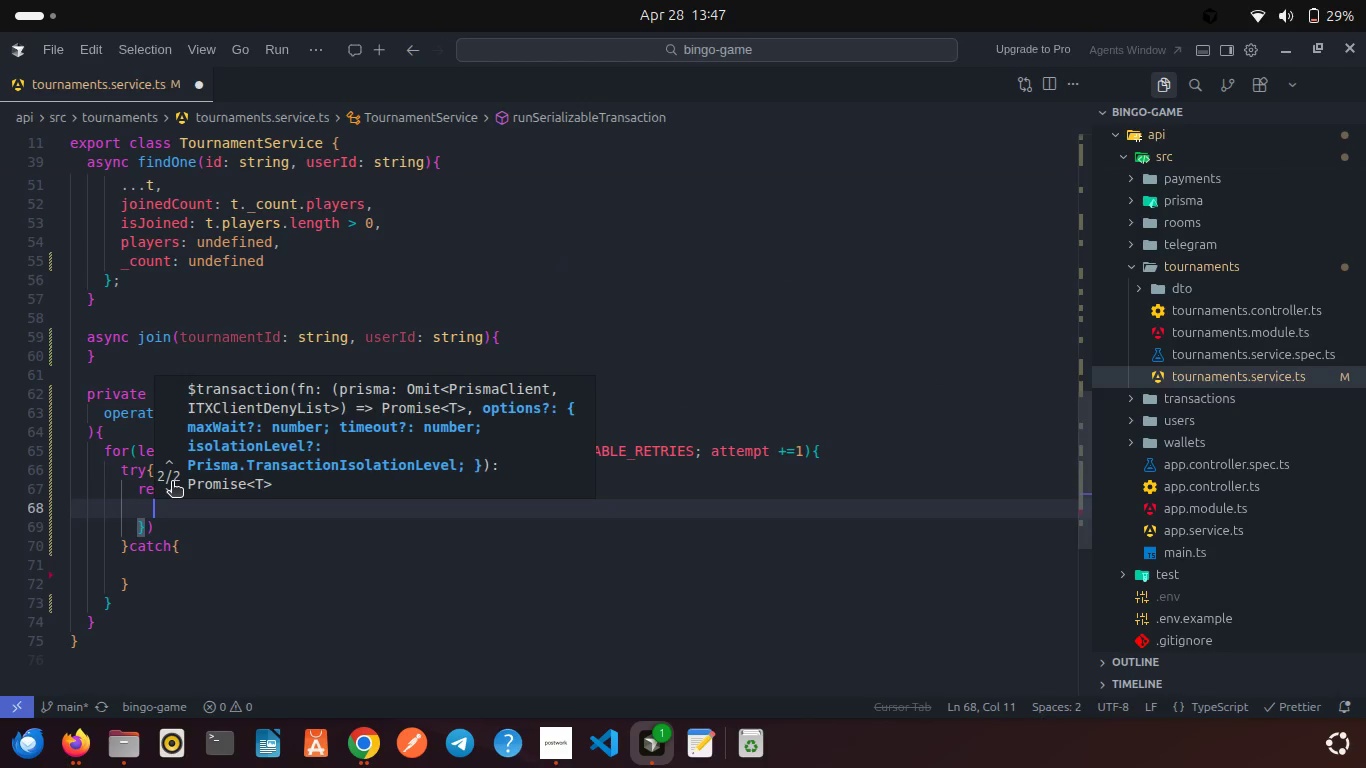 
type(is)
 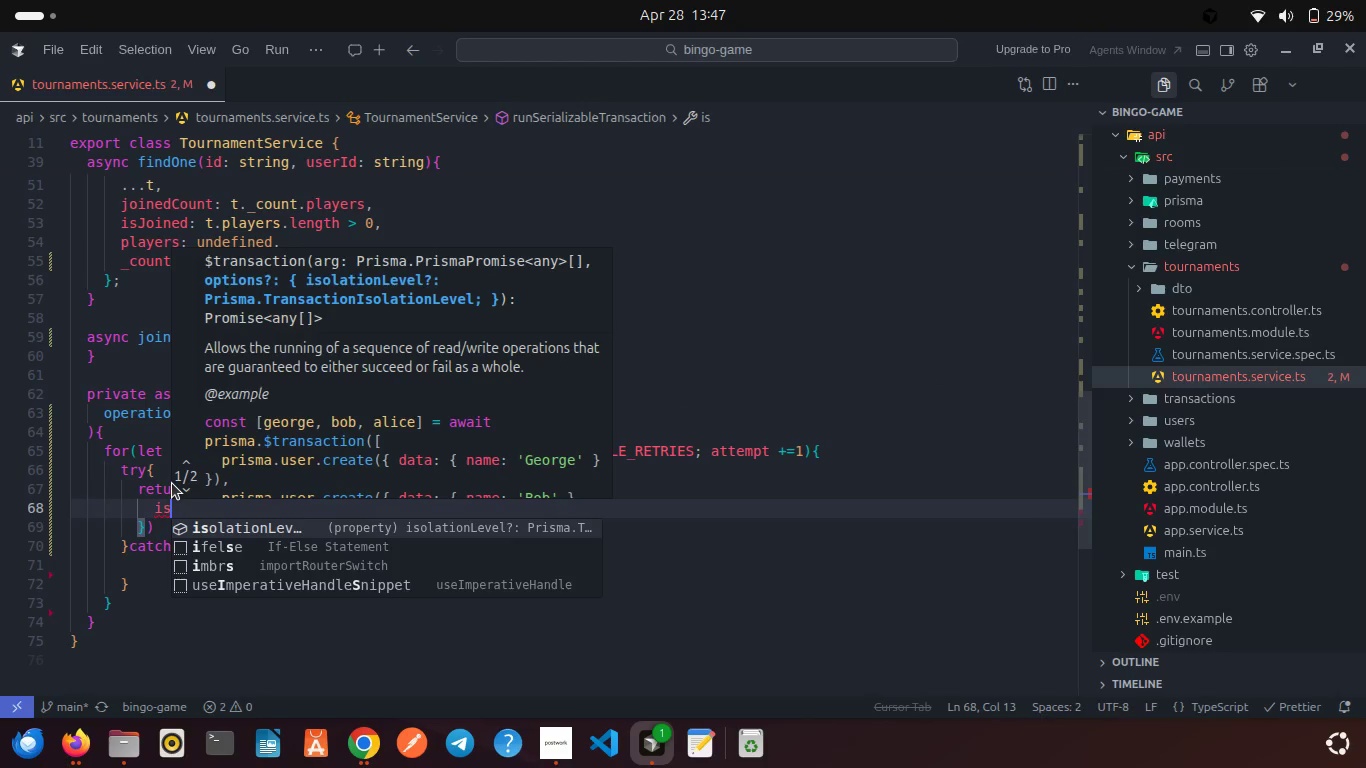 
key(Enter)
 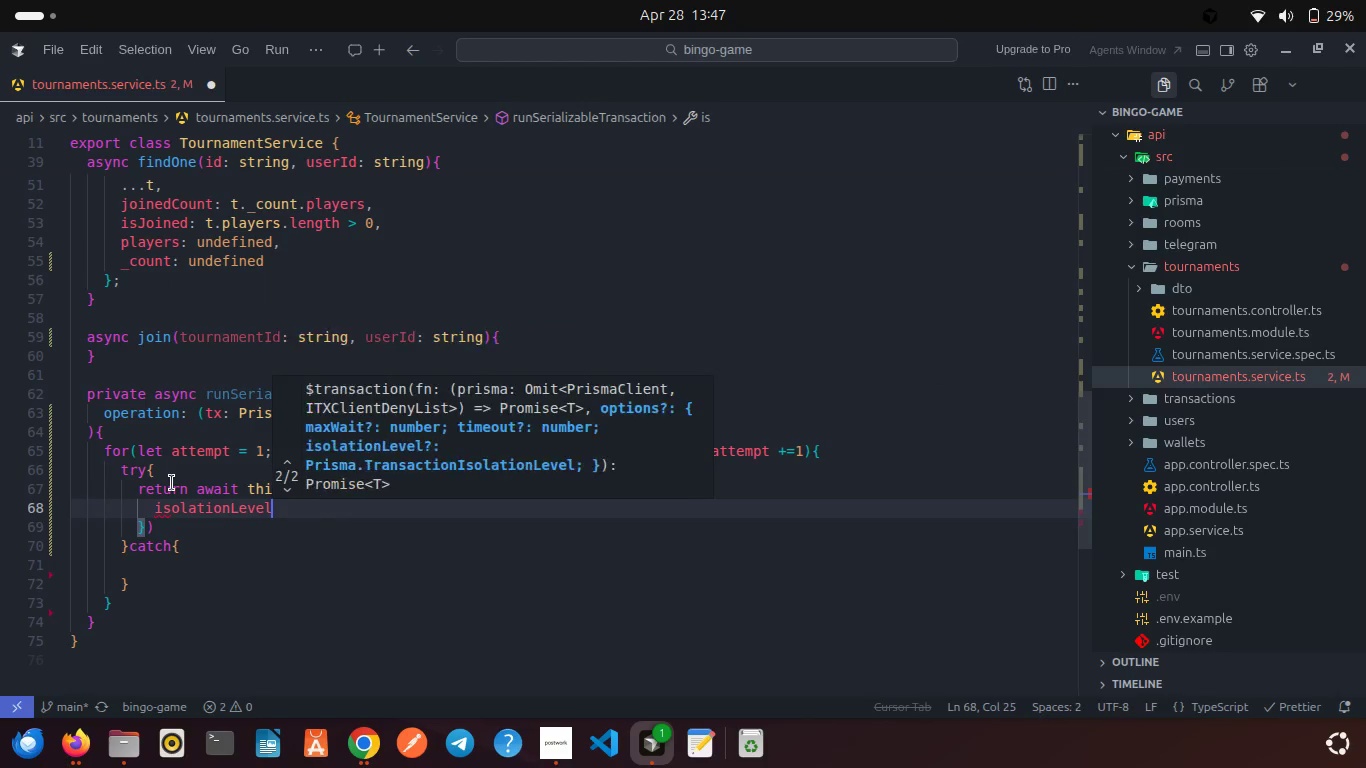 
type(: Pris)
 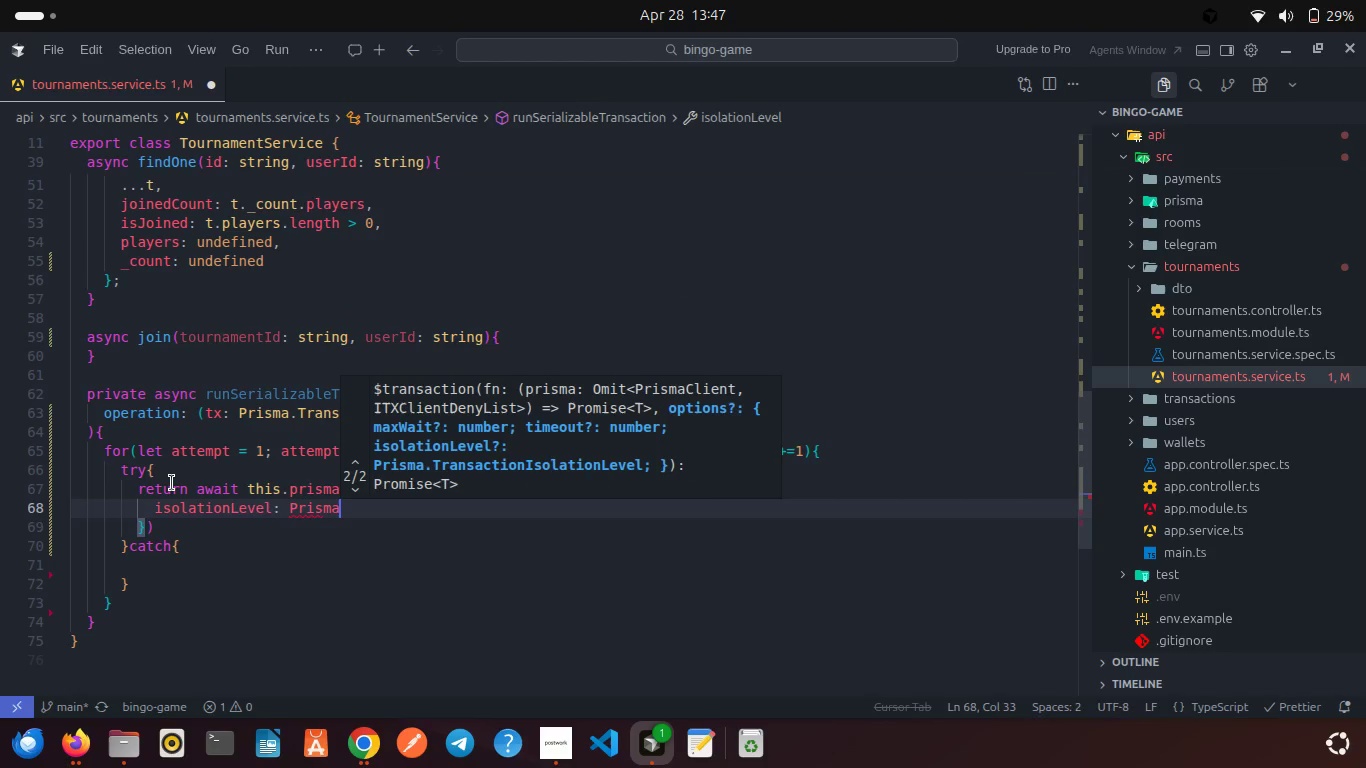 
 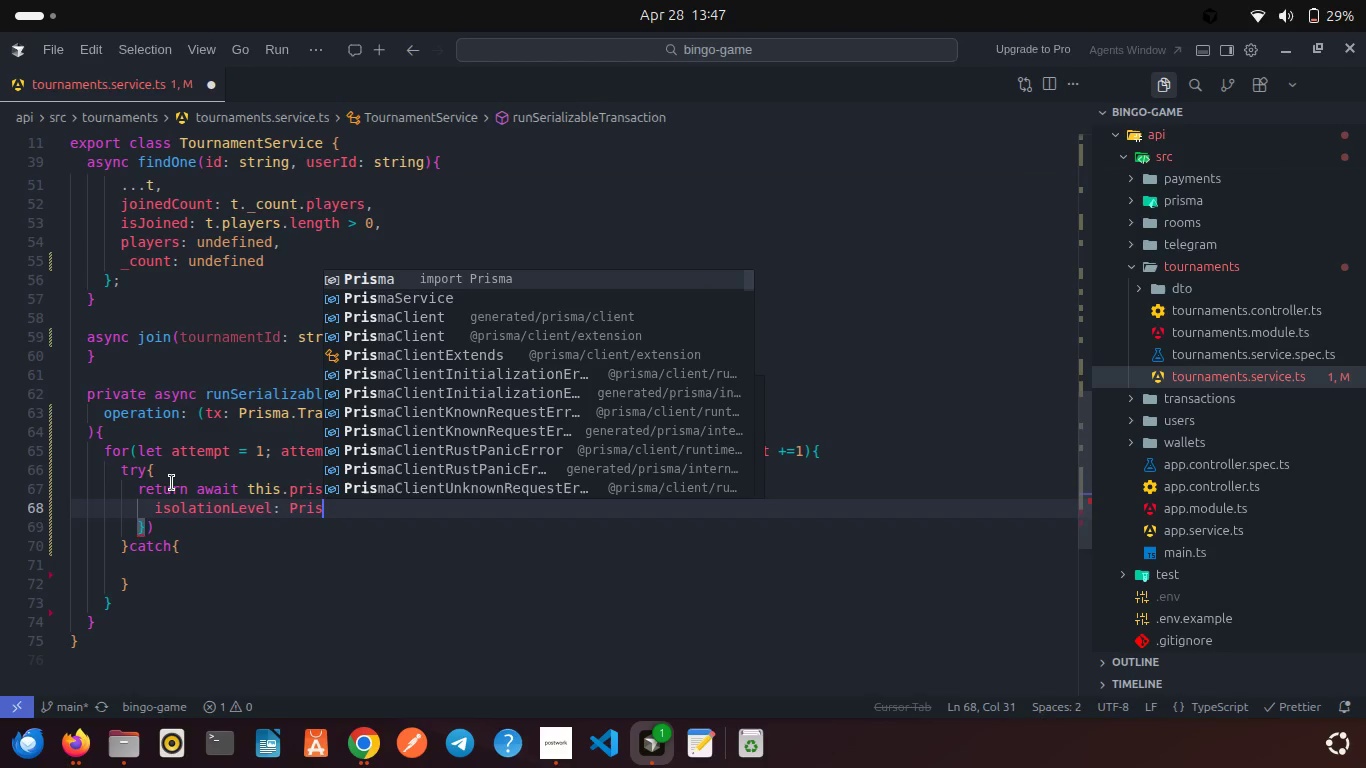 
key(Enter)
 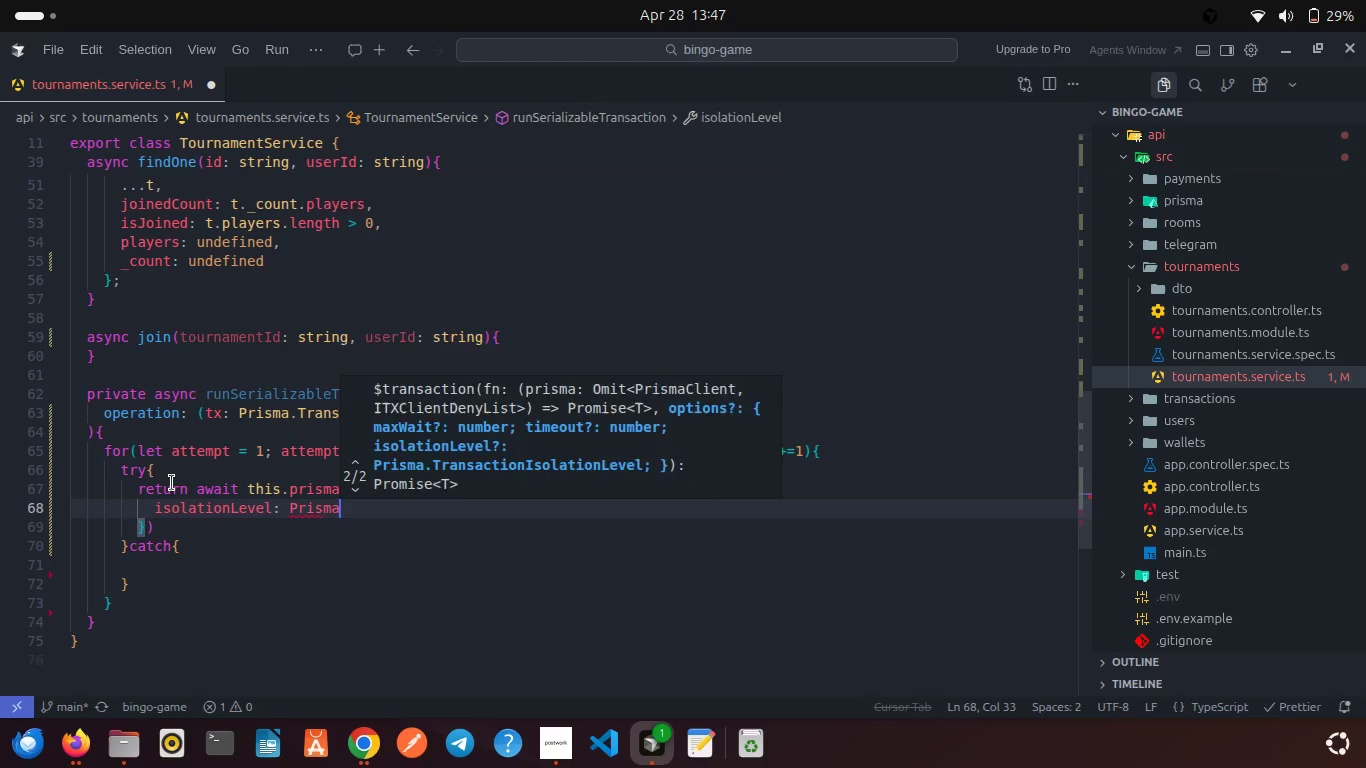 
type(.Transa)
 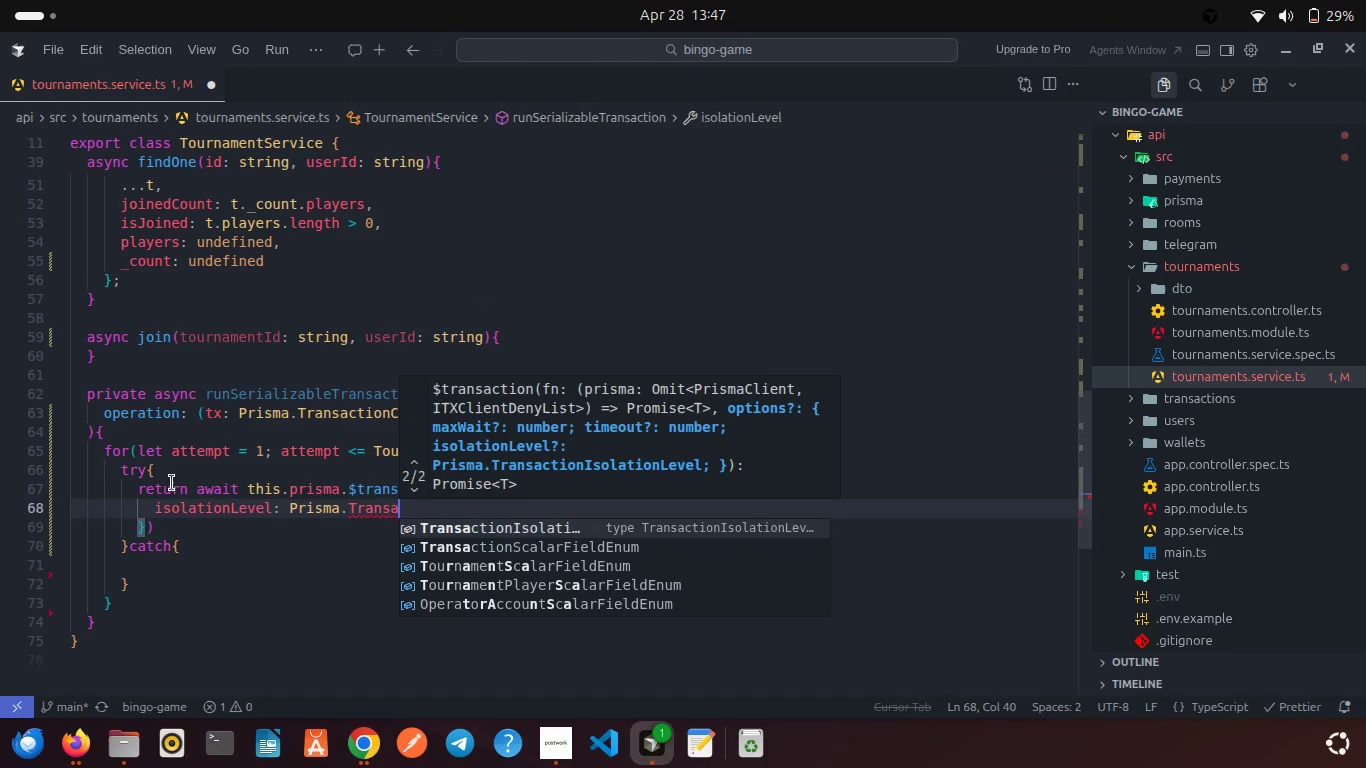 
key(Enter)
 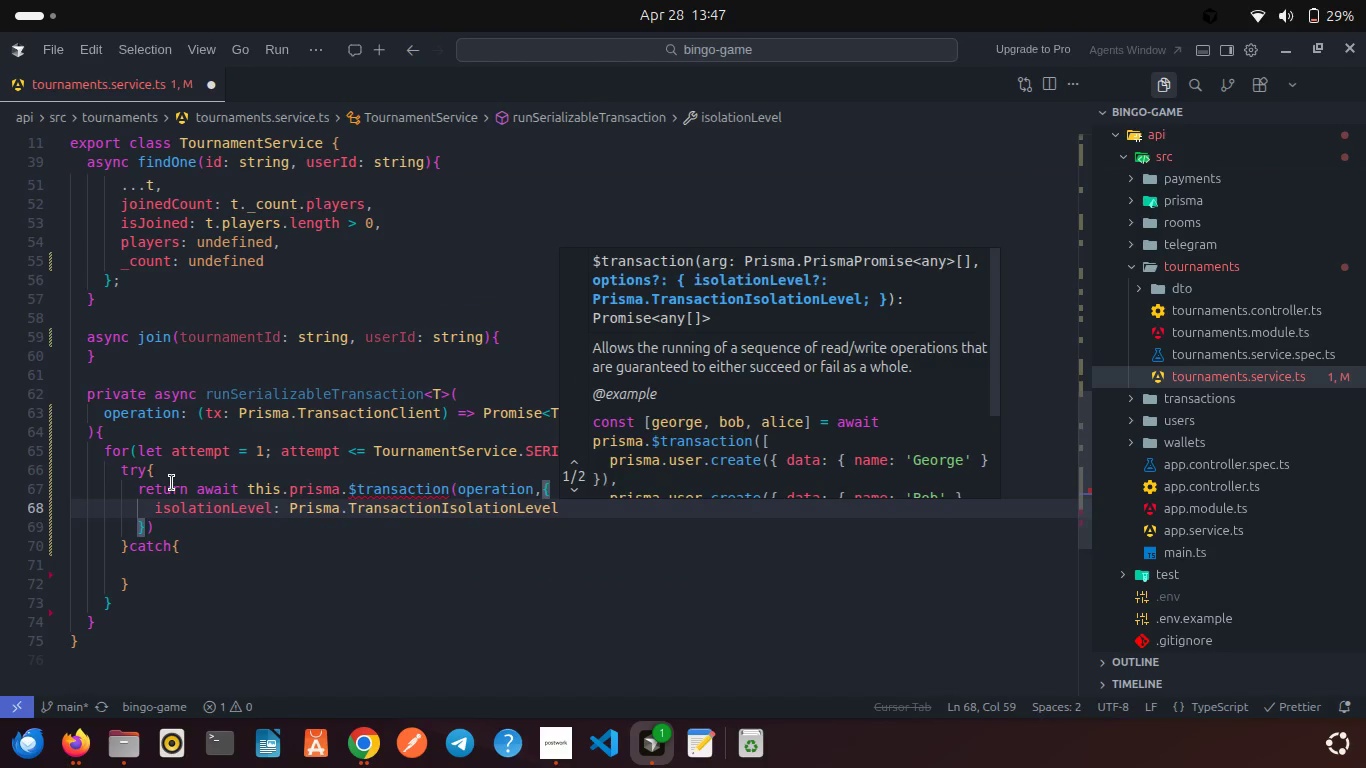 
type(.Se)
 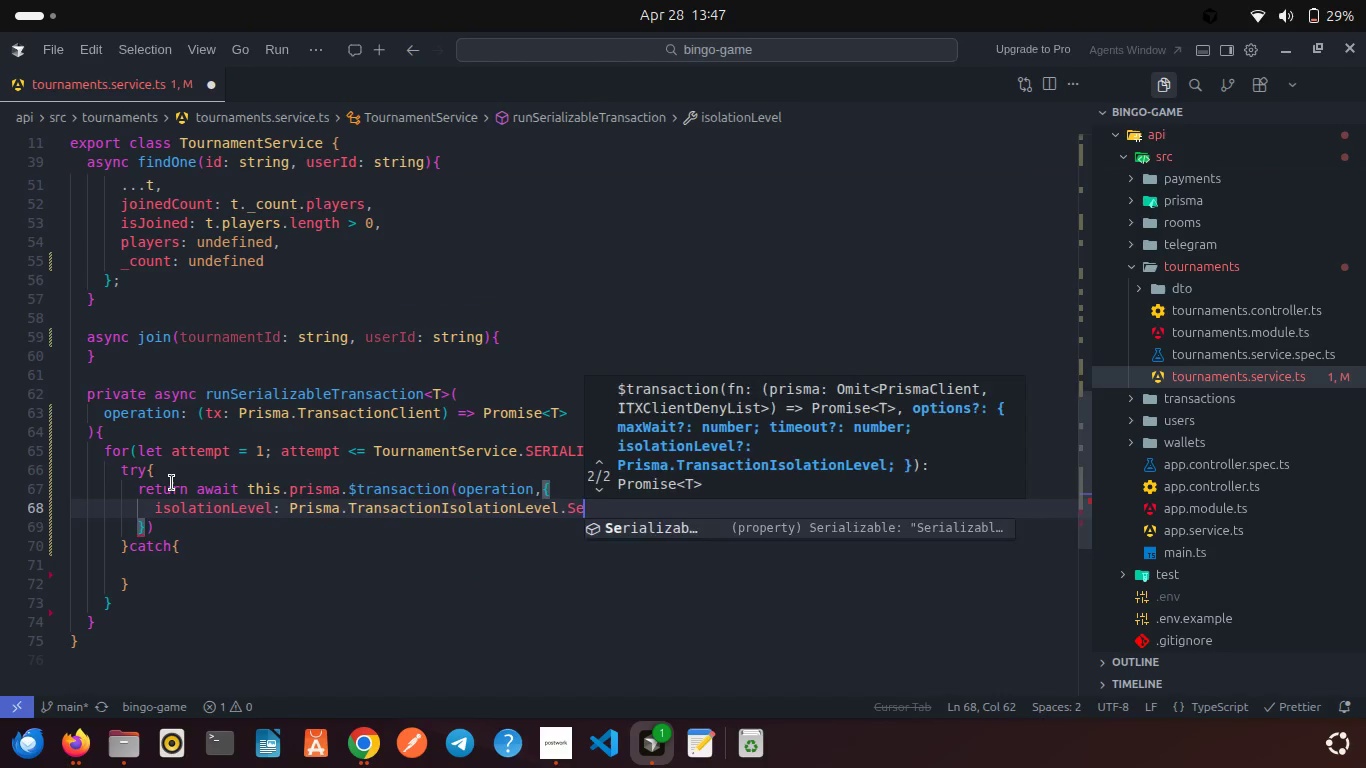 
key(Enter)
 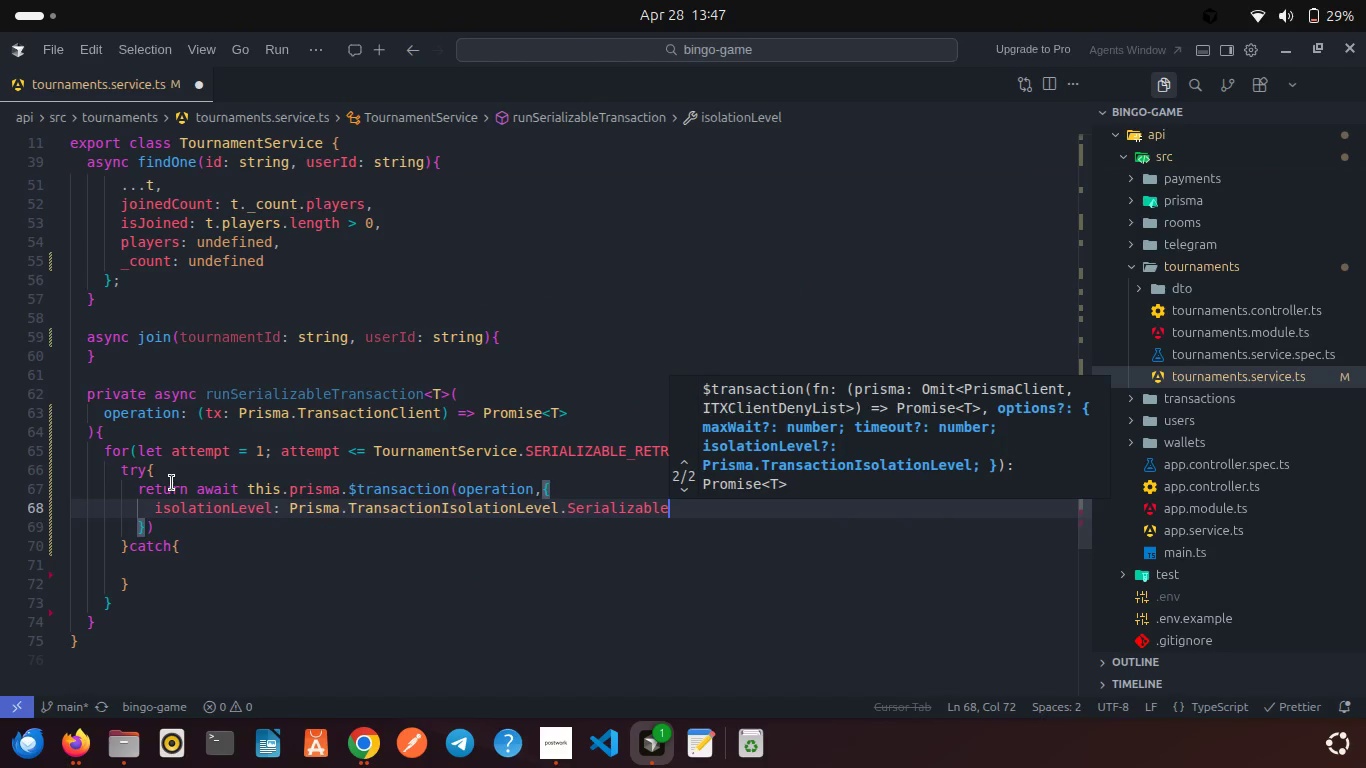 
key(Comma)
 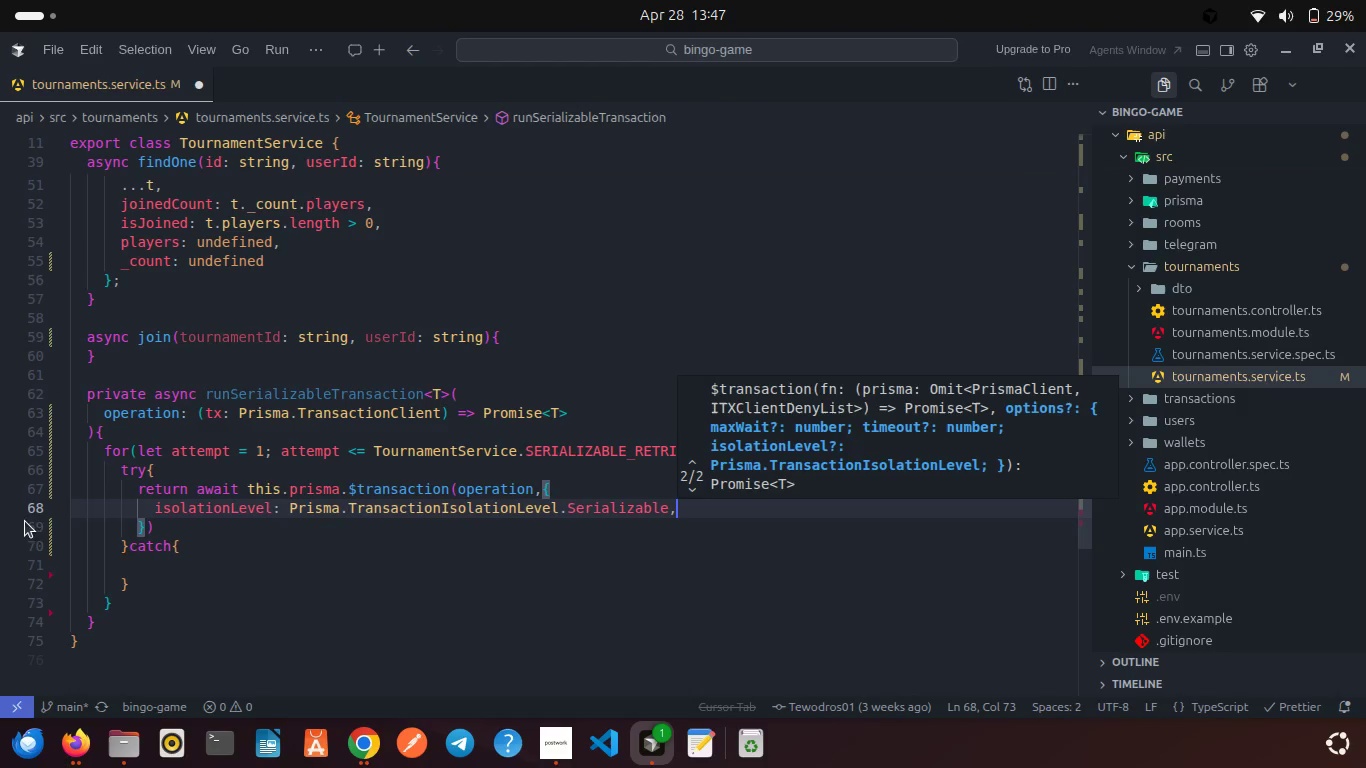 
left_click([172, 541])
 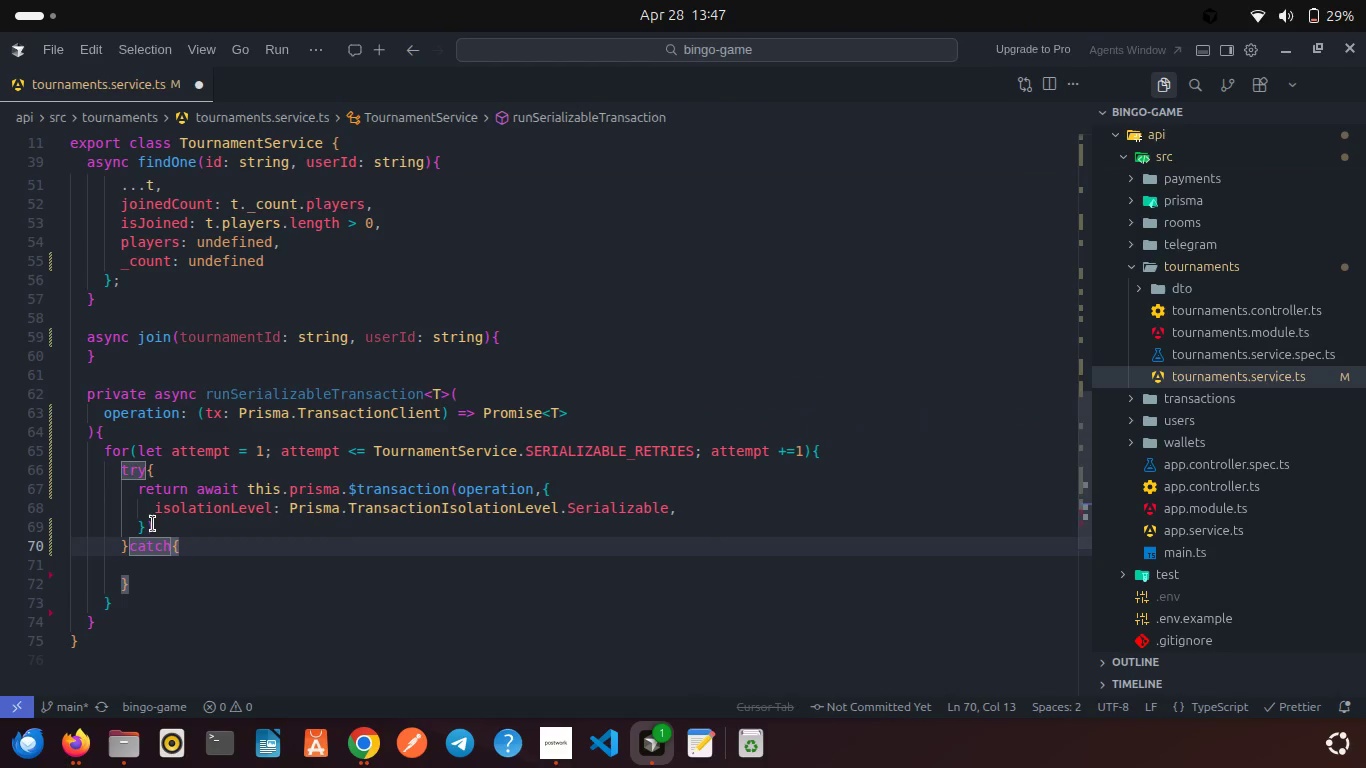 
left_click([150, 522])
 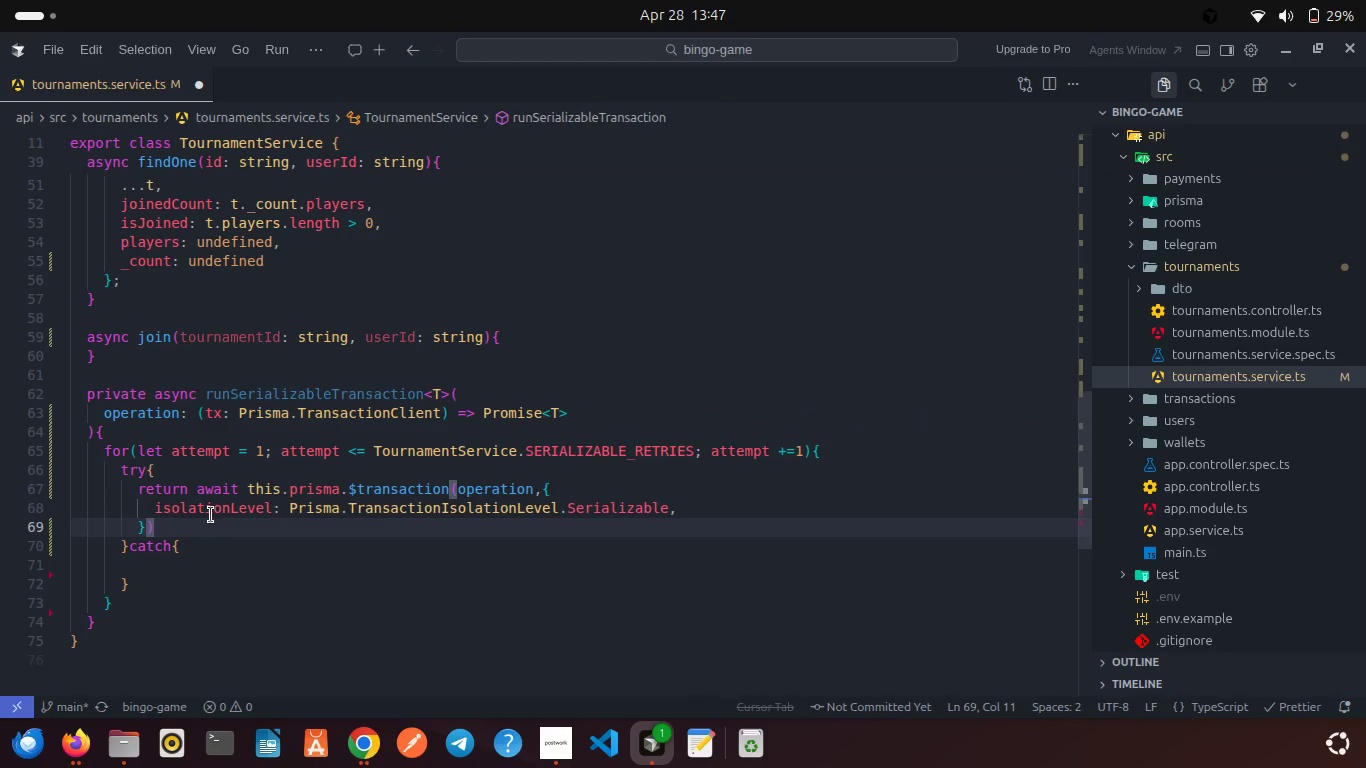 
key(Semicolon)
 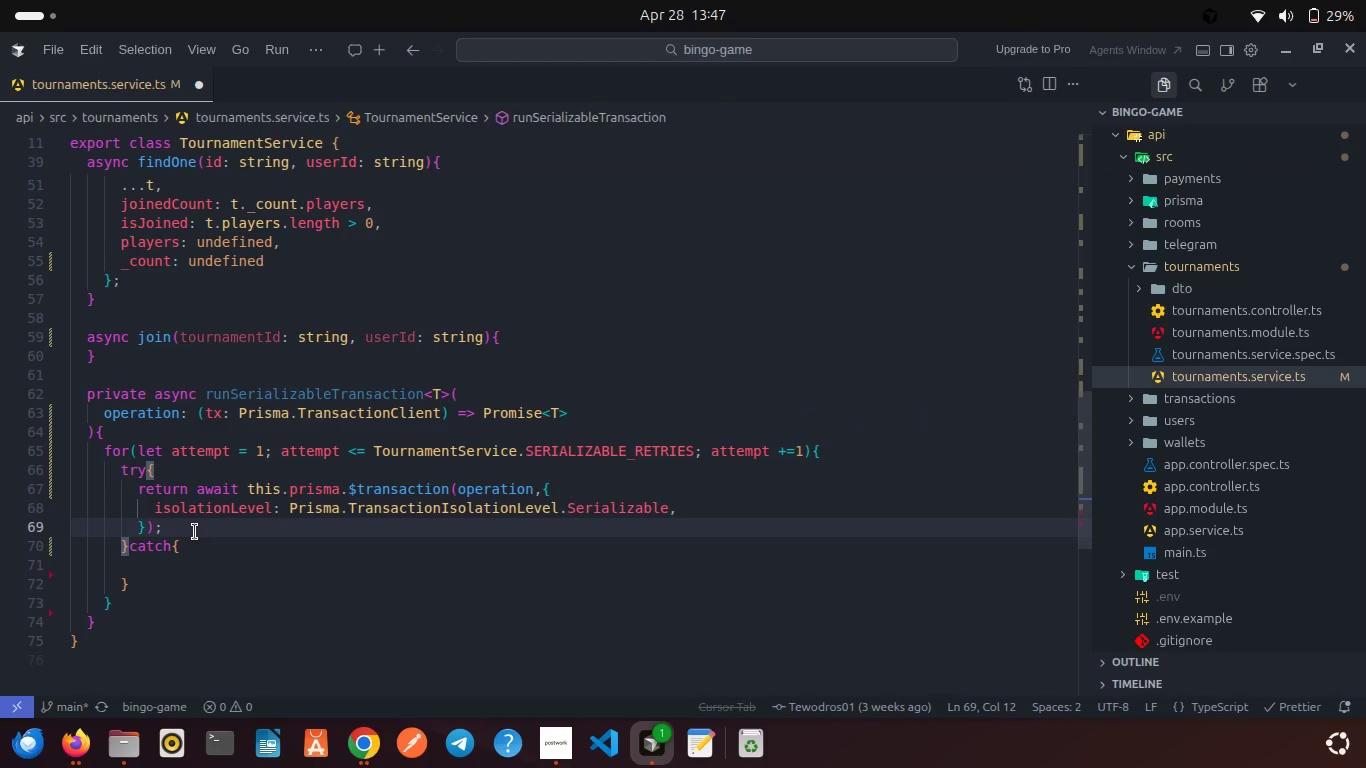 
left_click([172, 550])
 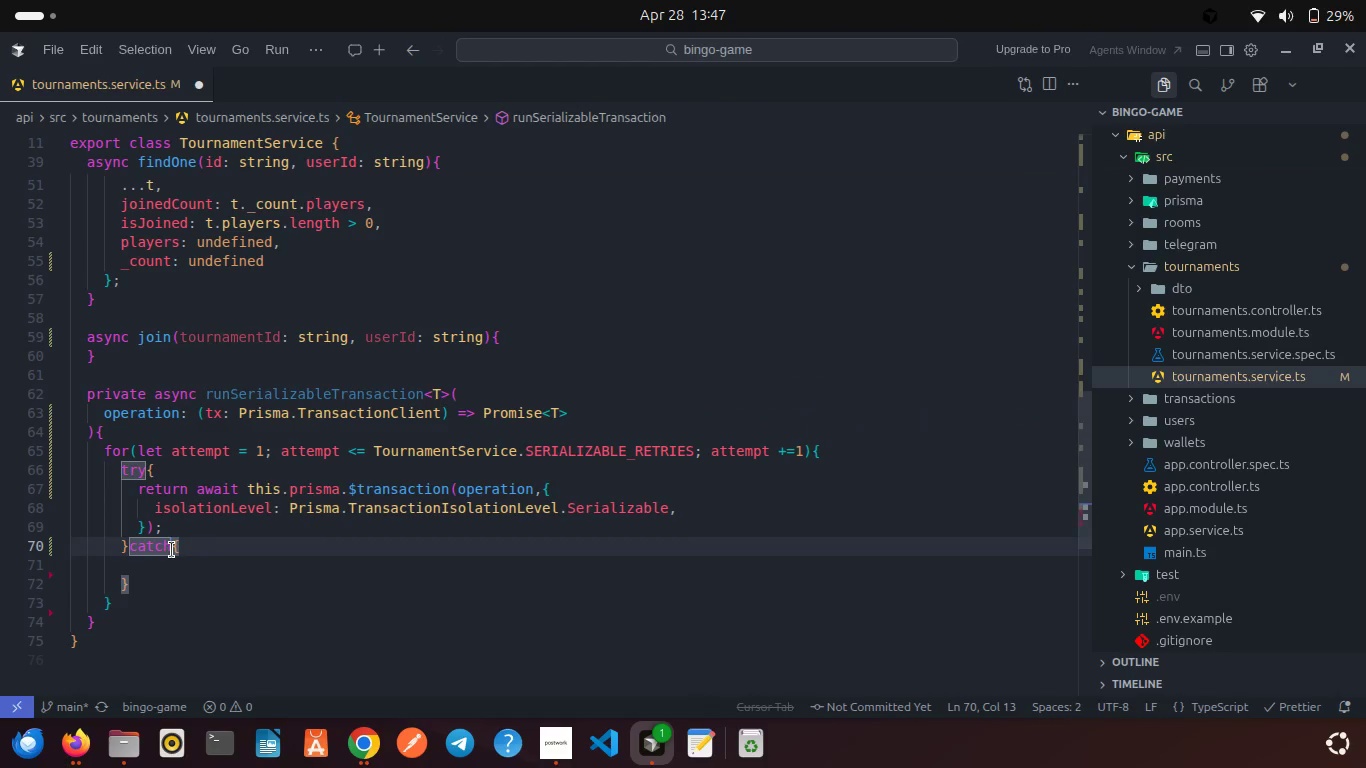 
type((erro))
 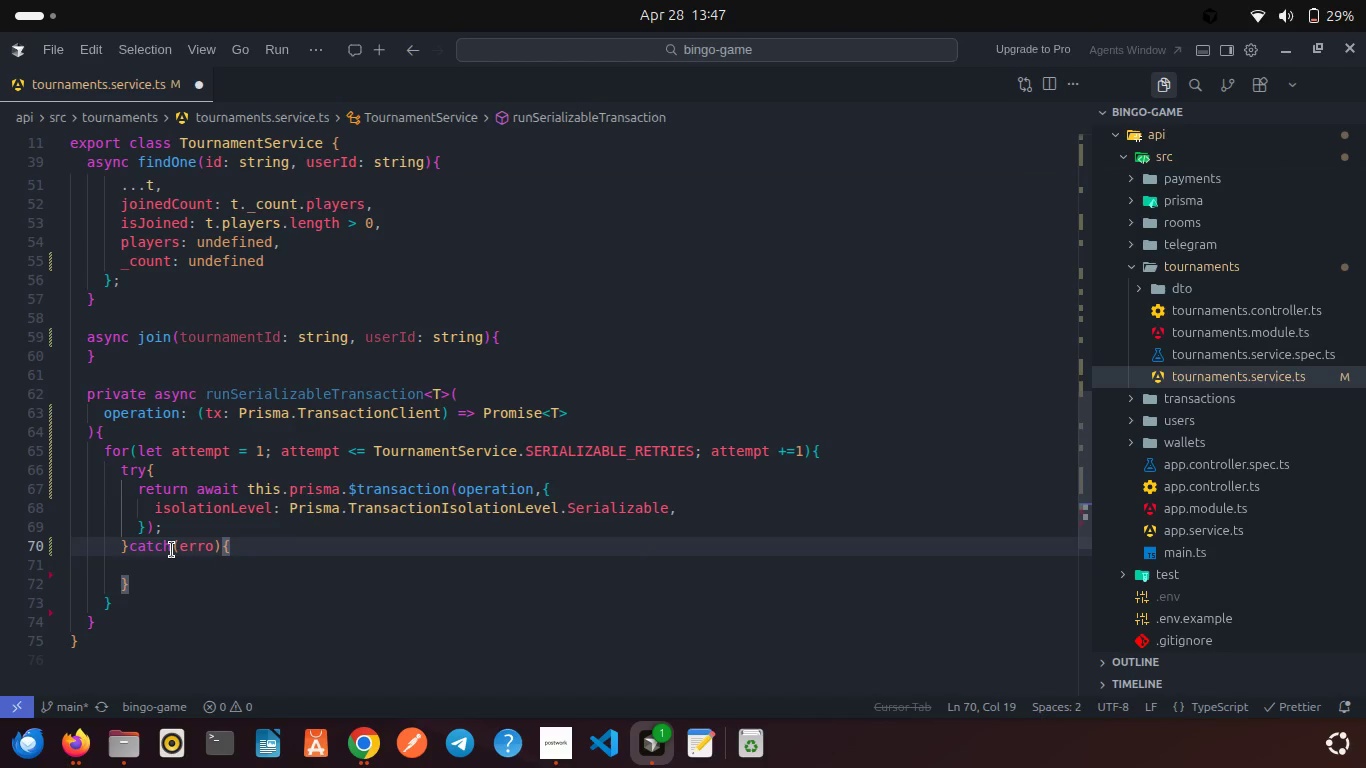 
key(ArrowLeft)
 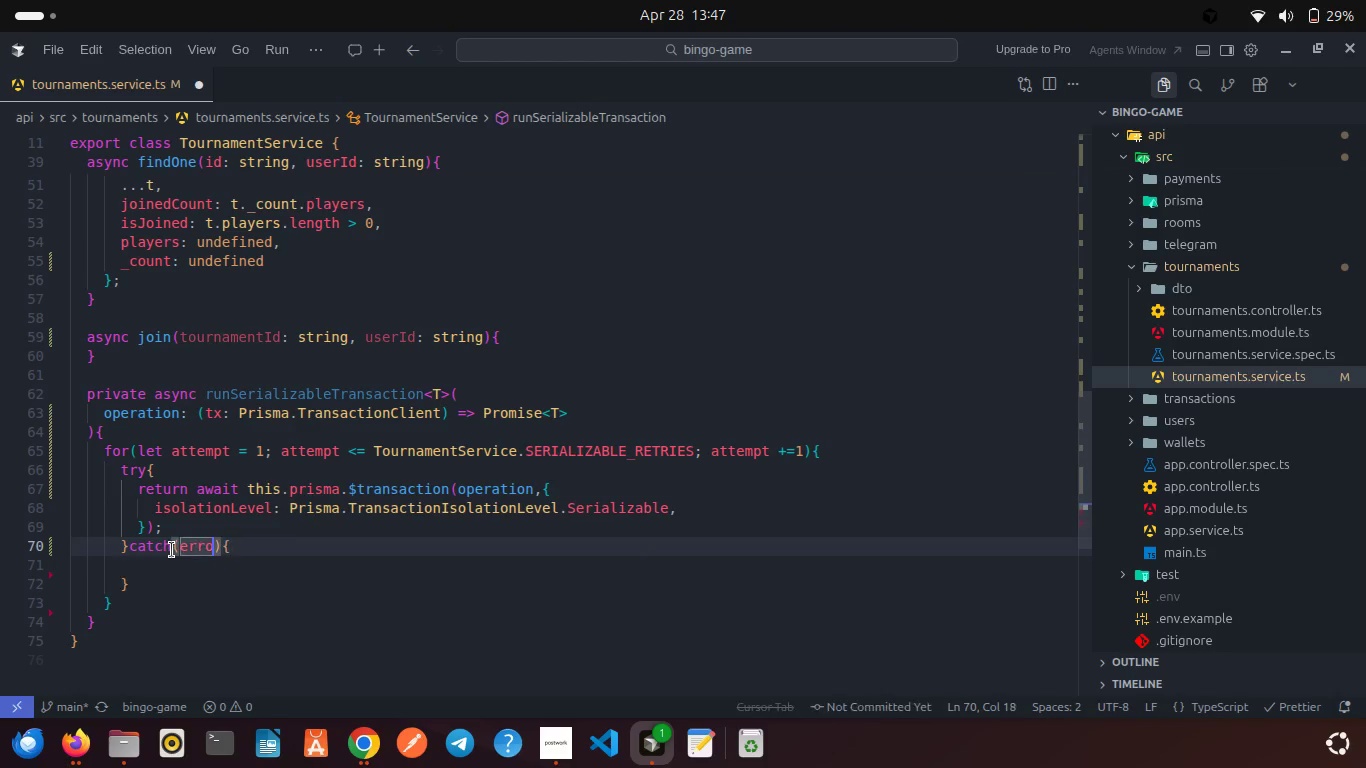 
key(R)
 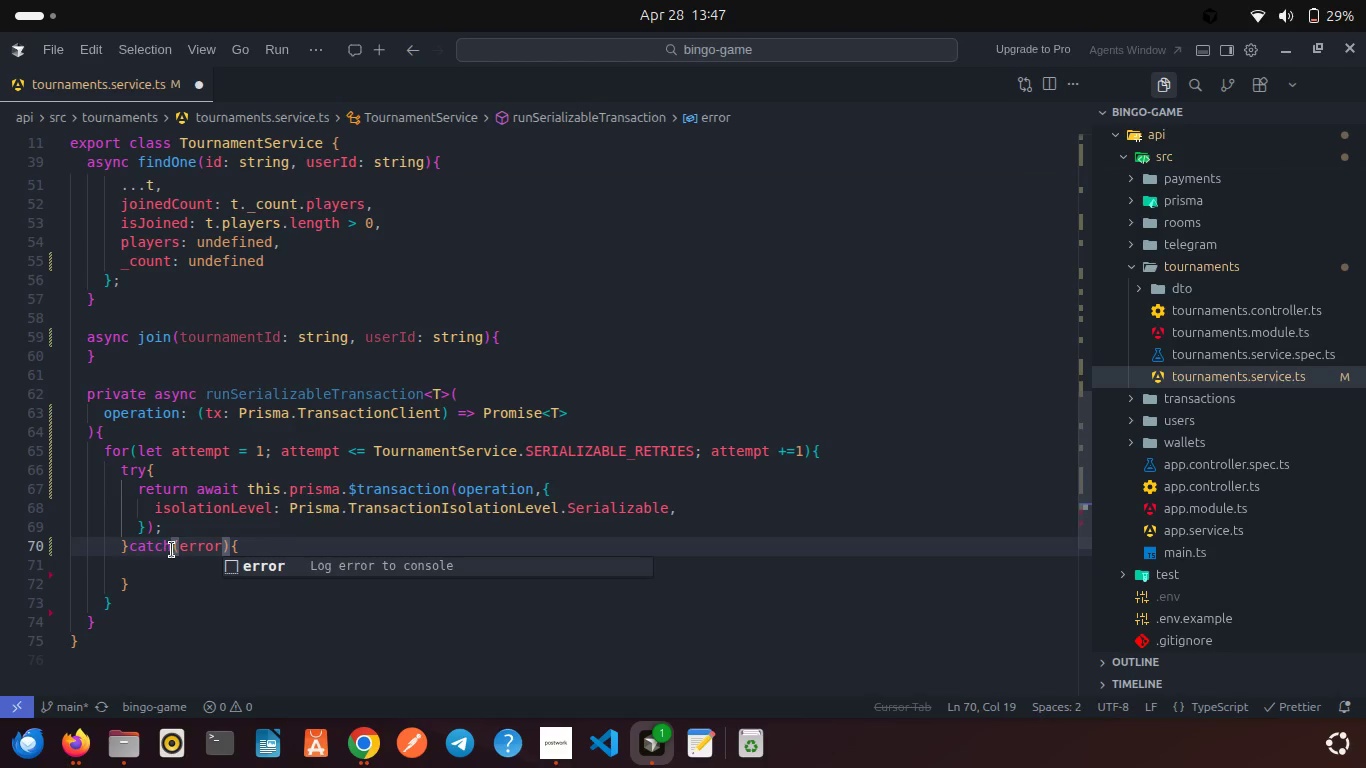 
left_click([178, 554])
 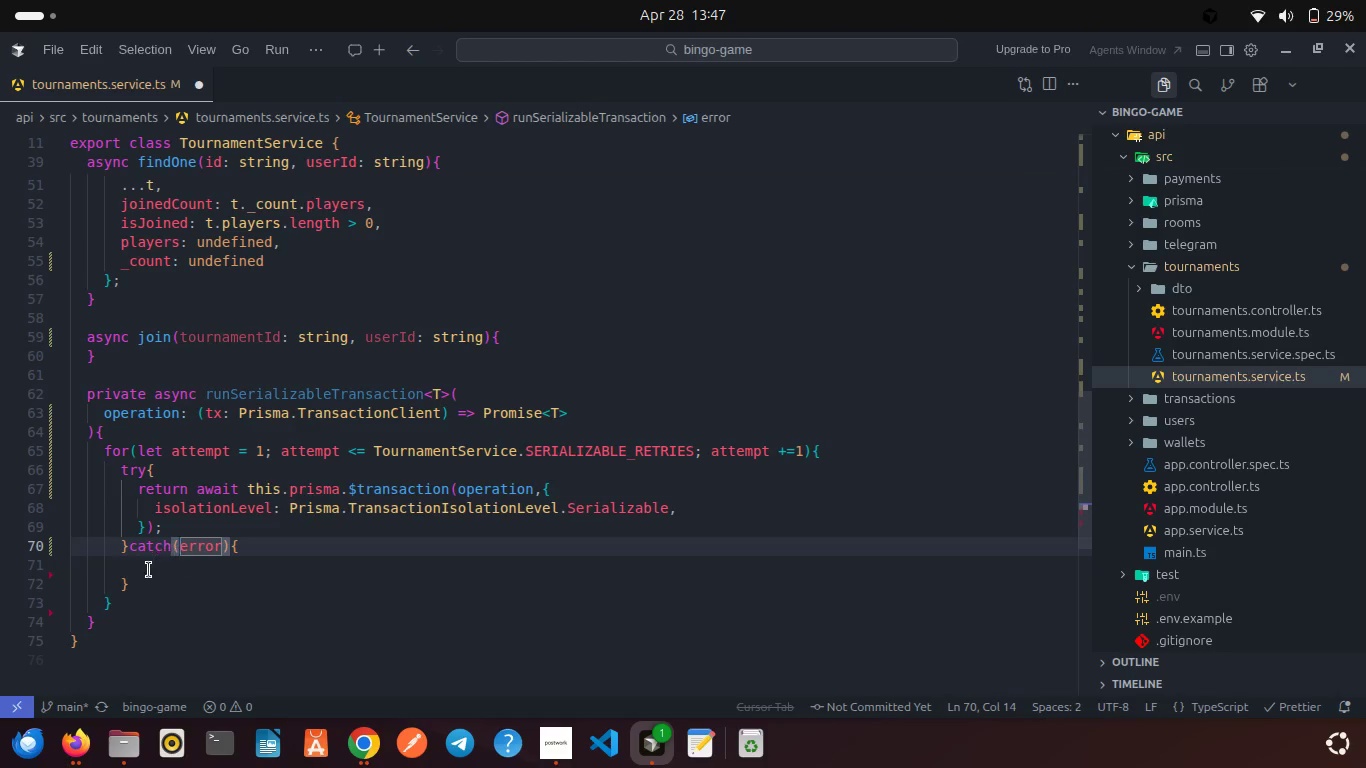 
left_click([149, 570])
 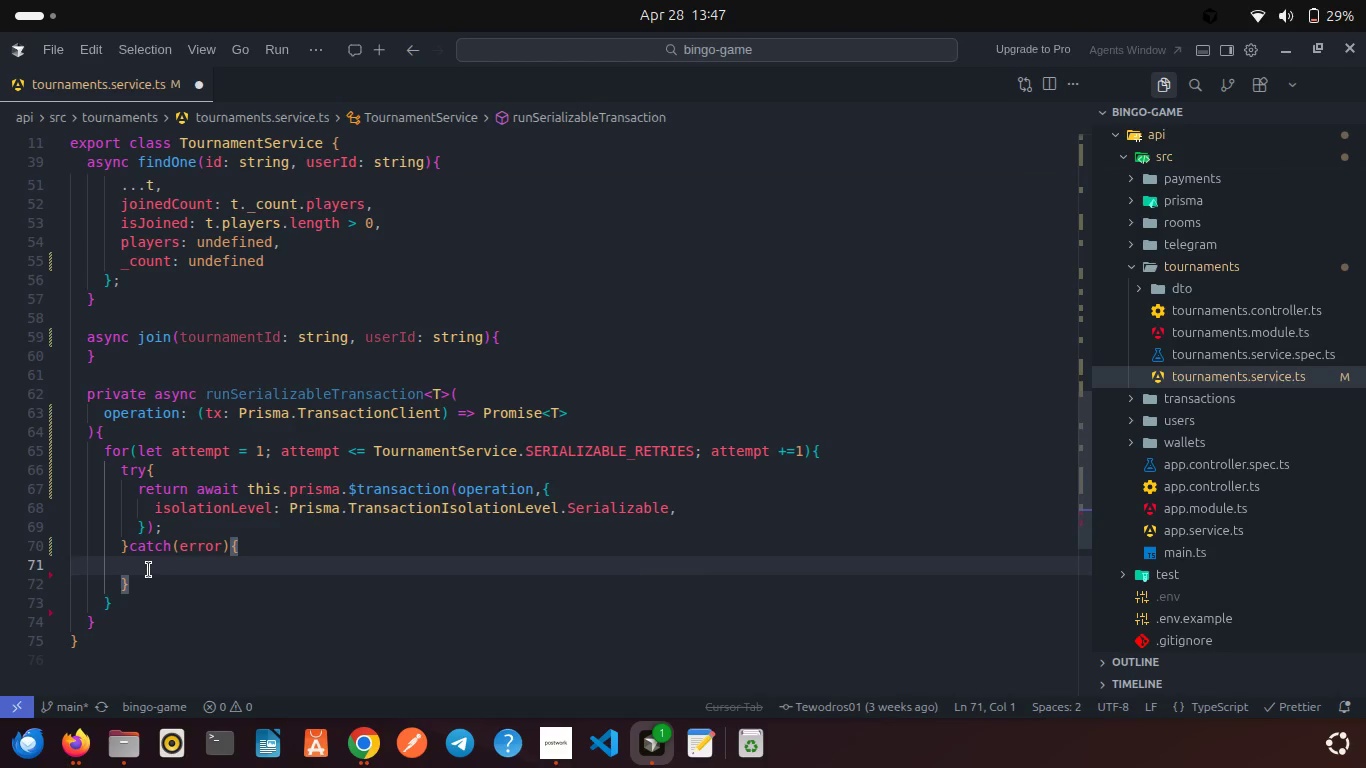 
key(Backspace)
 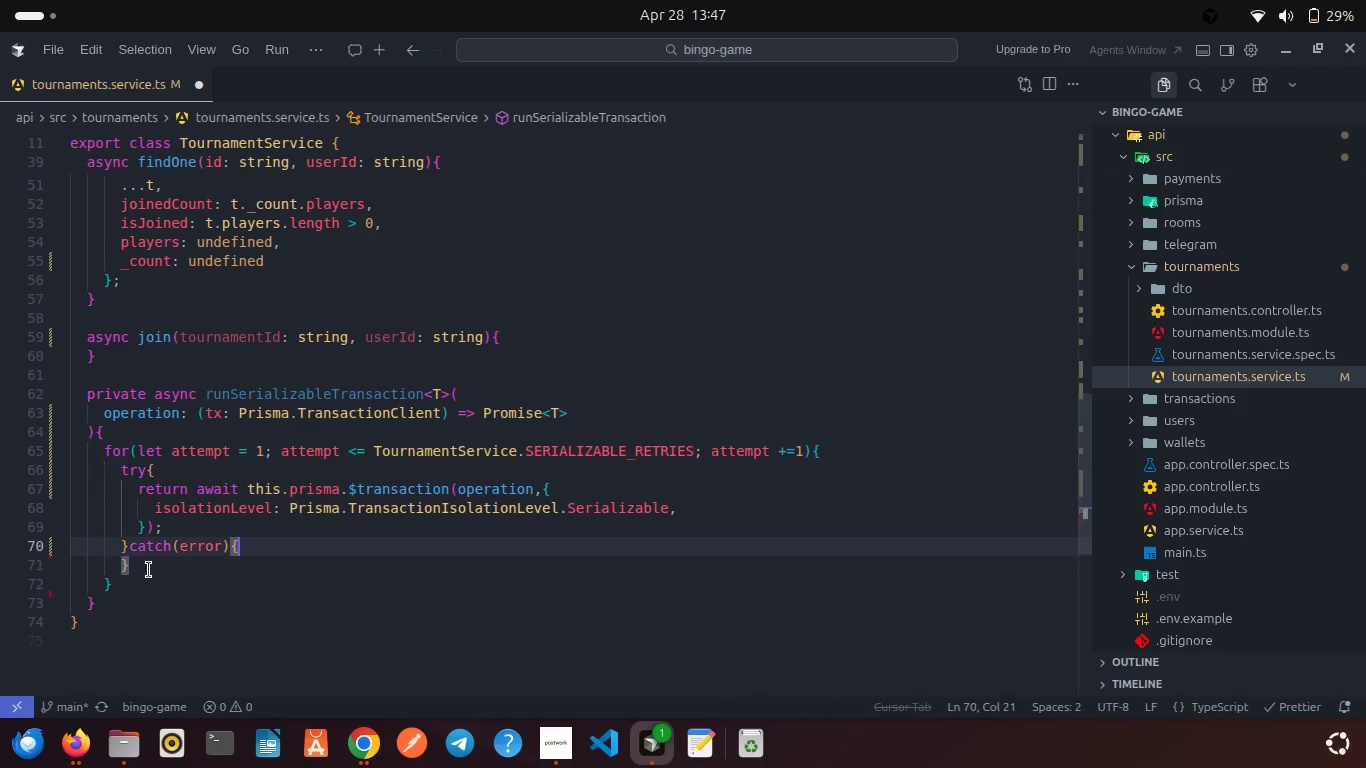 
key(Enter)
 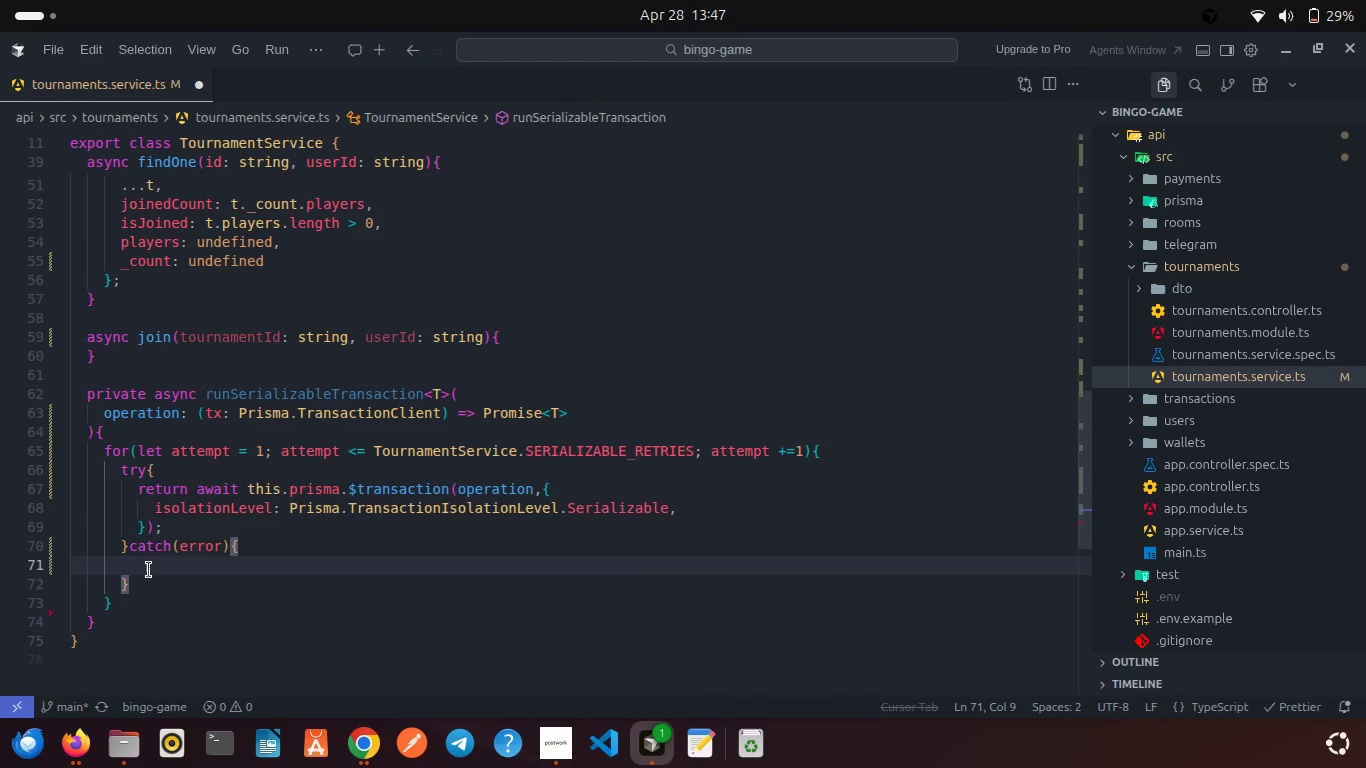 
type(f)
key(Backspace)
type(if(err)
 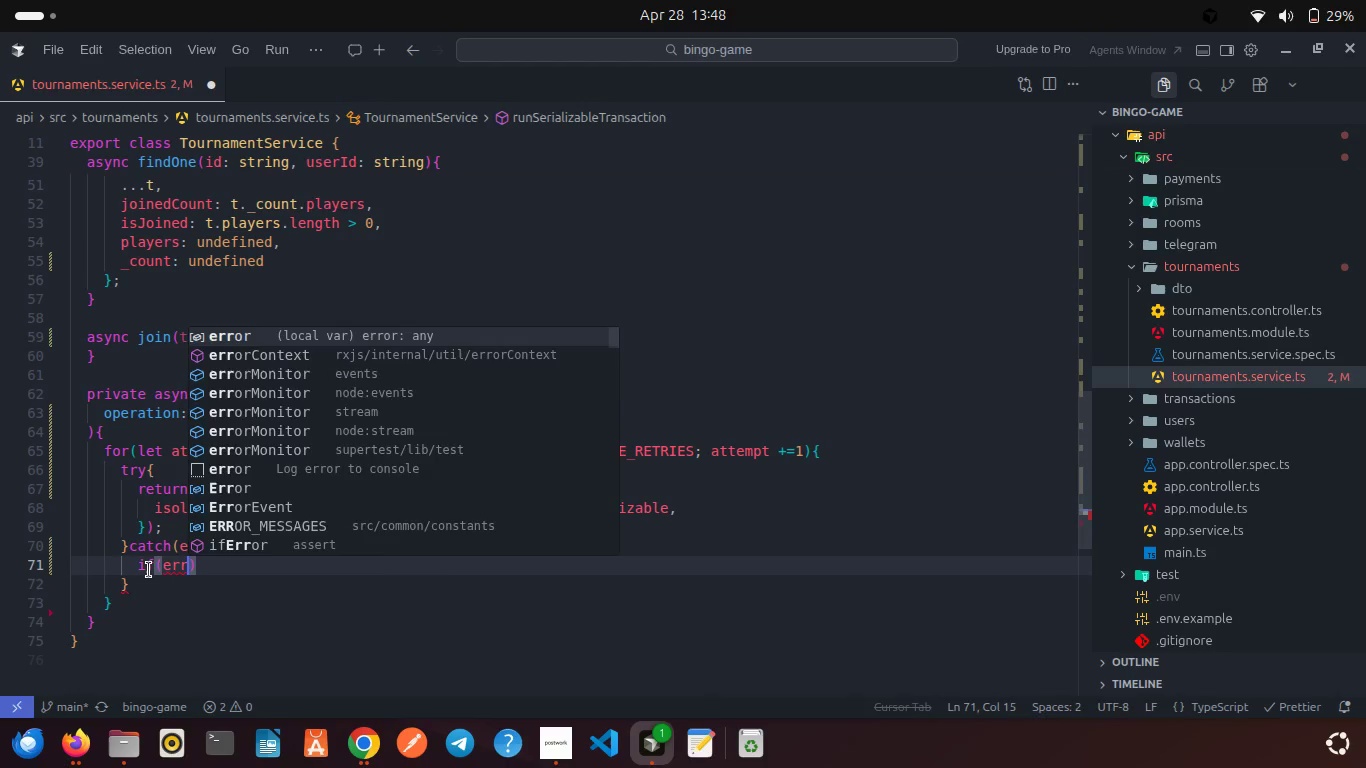 
 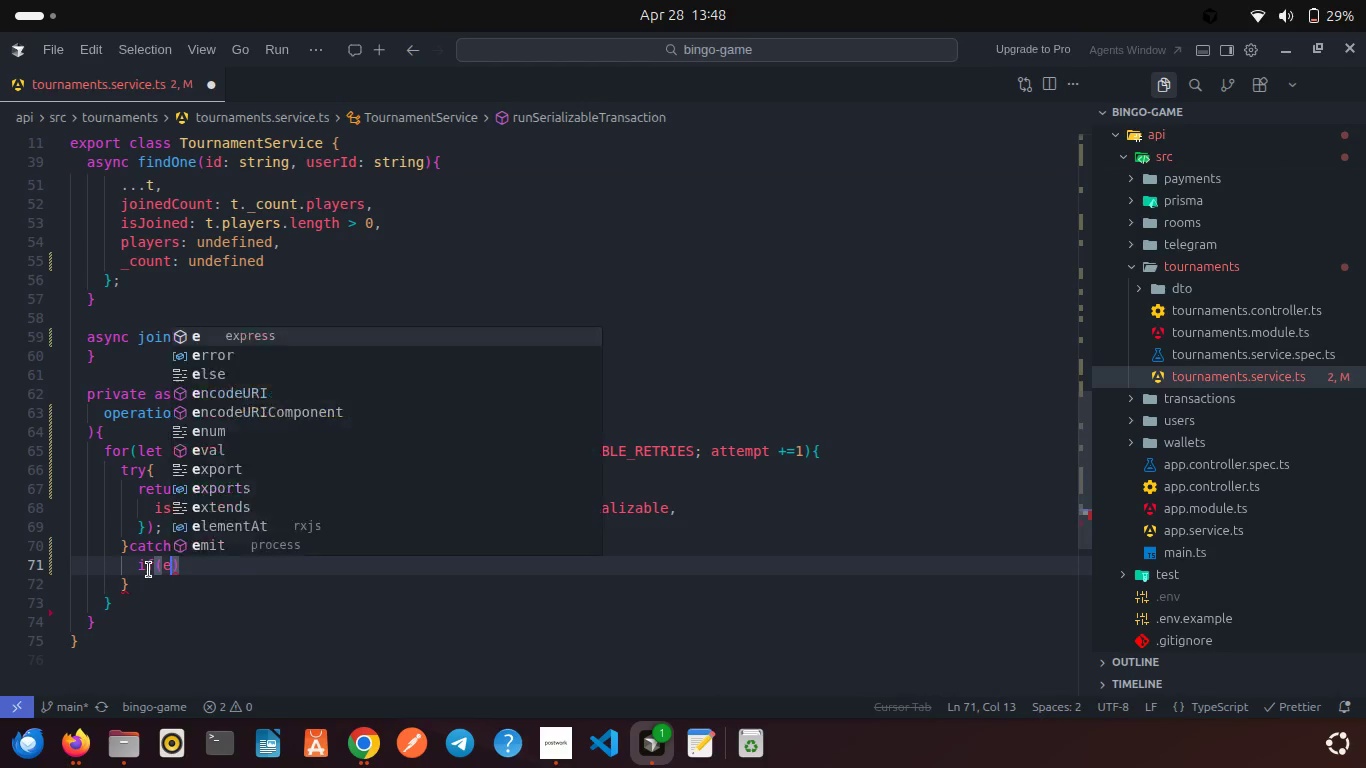 
key(Enter)
 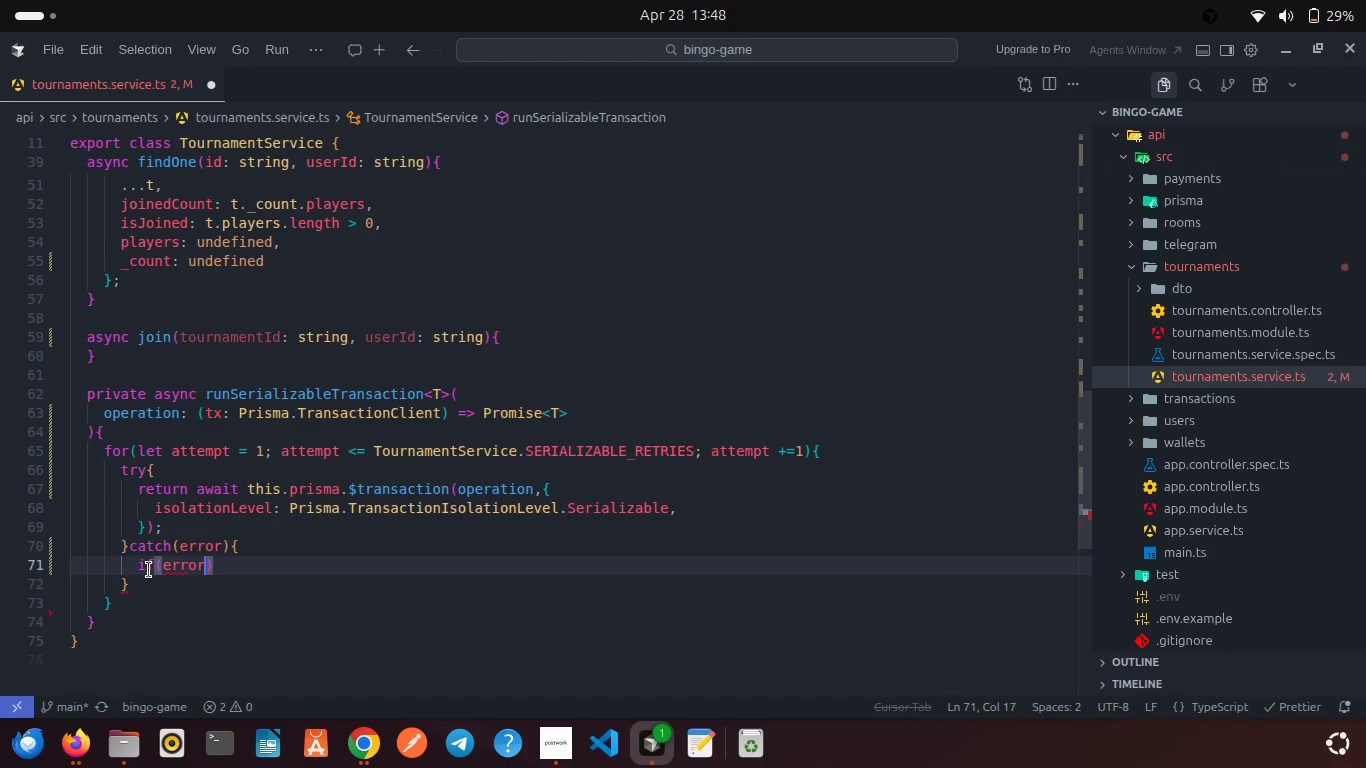 
type( inst)
 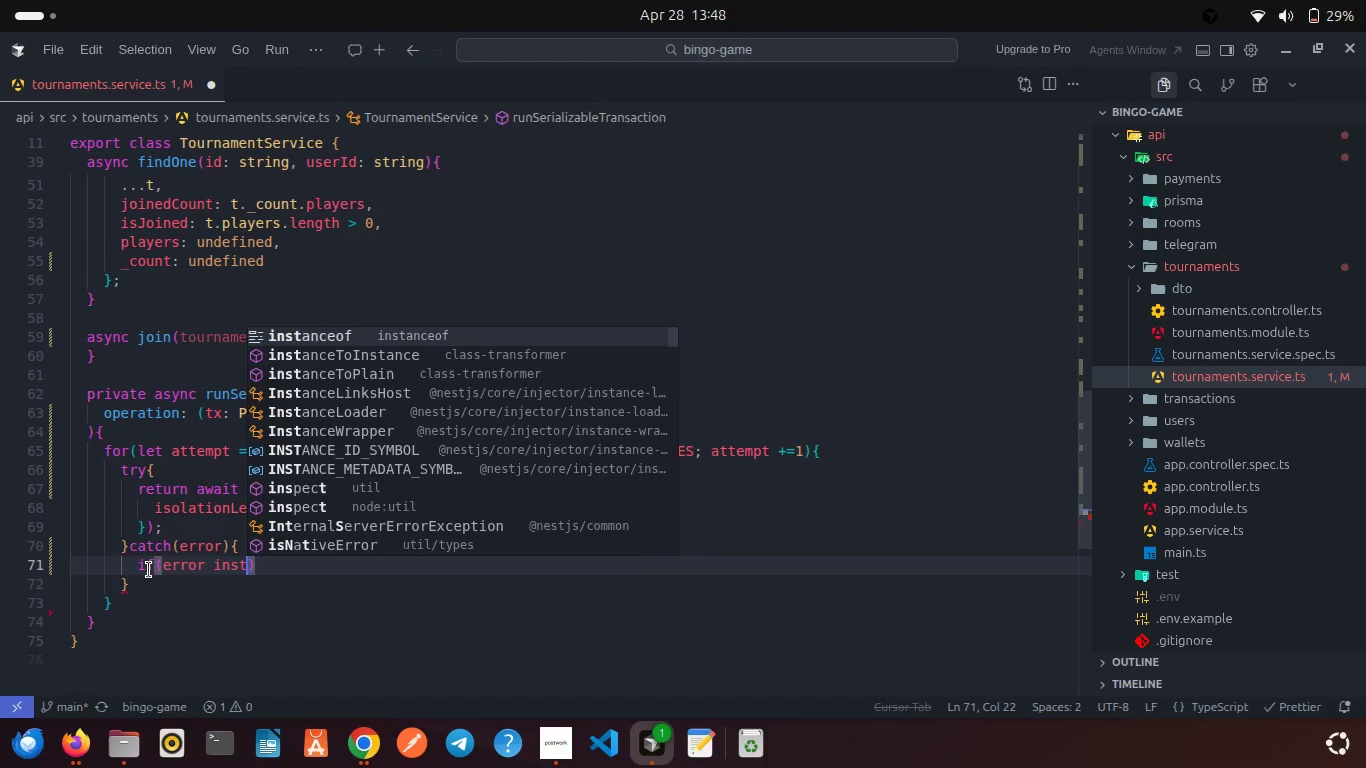 
key(Enter)
 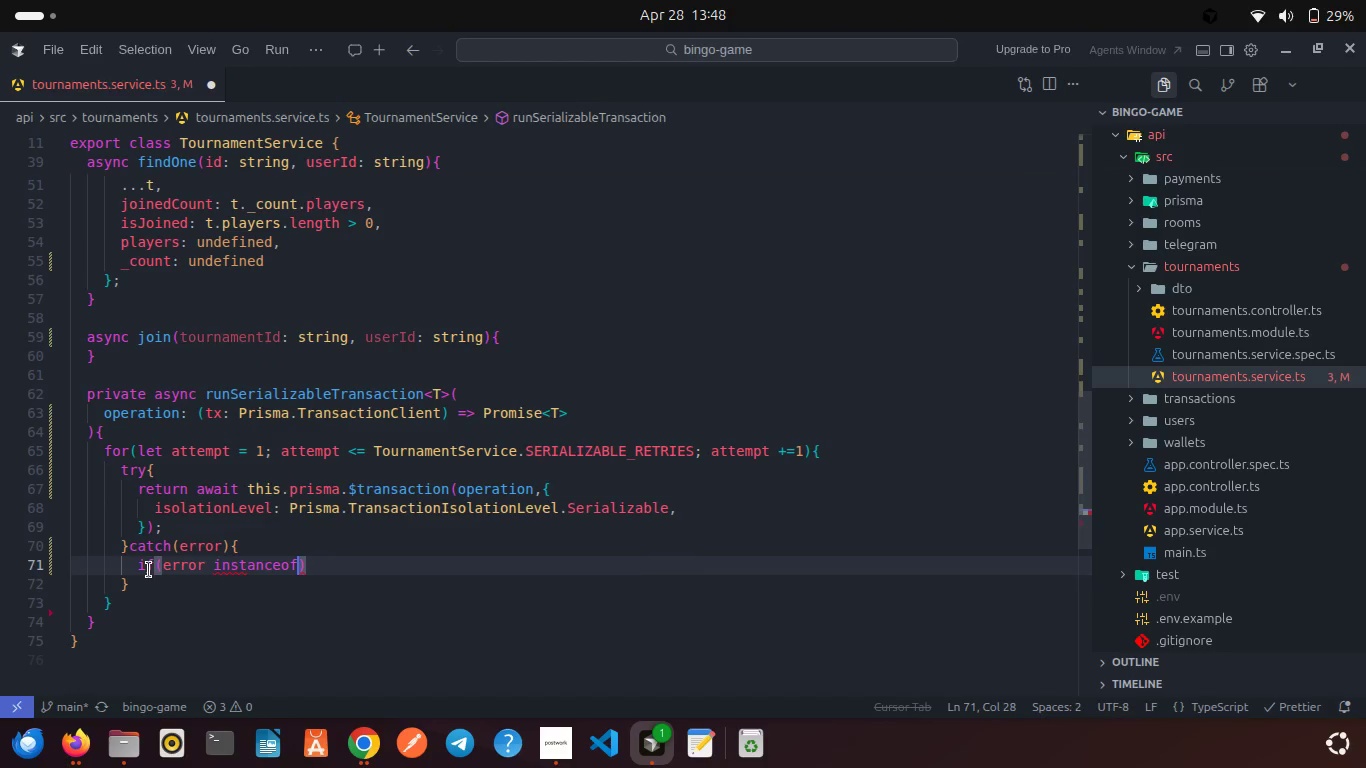 
type( Pris)
 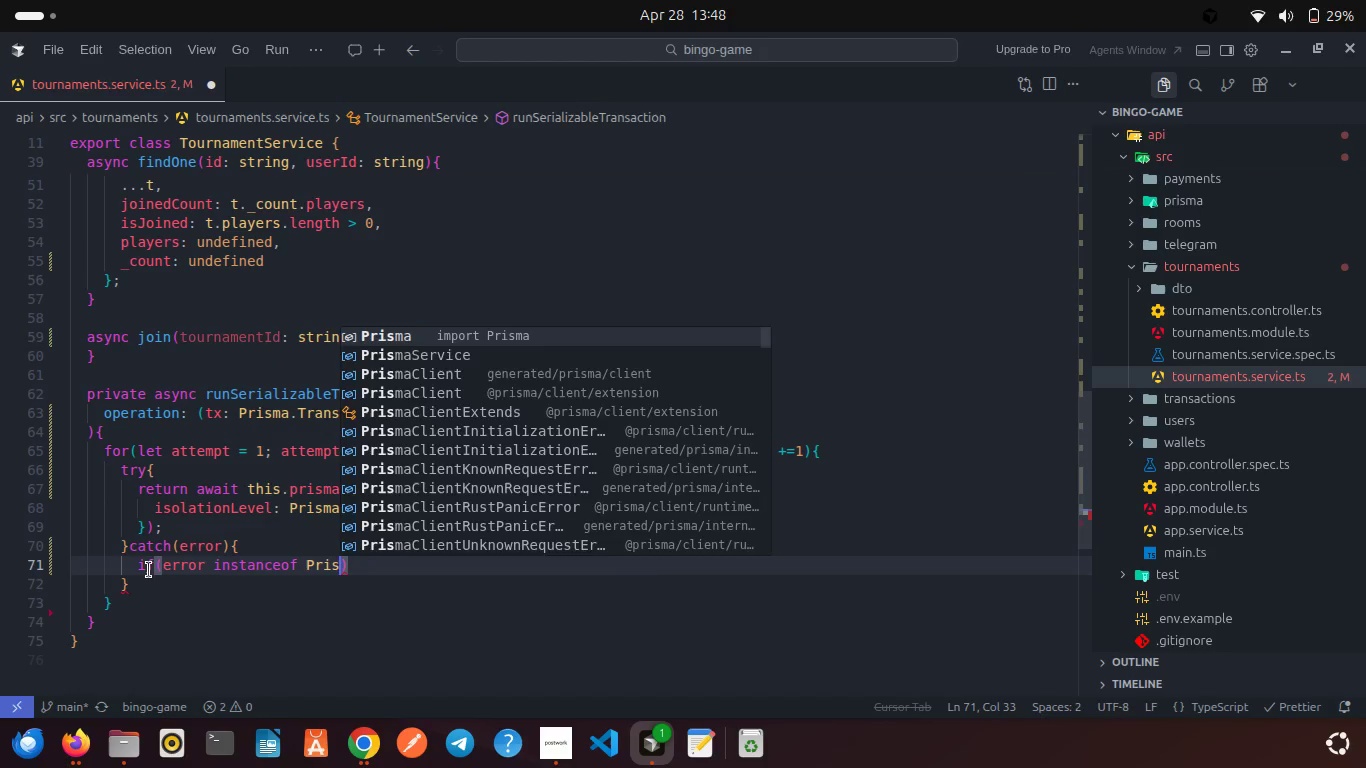 
key(Enter)
 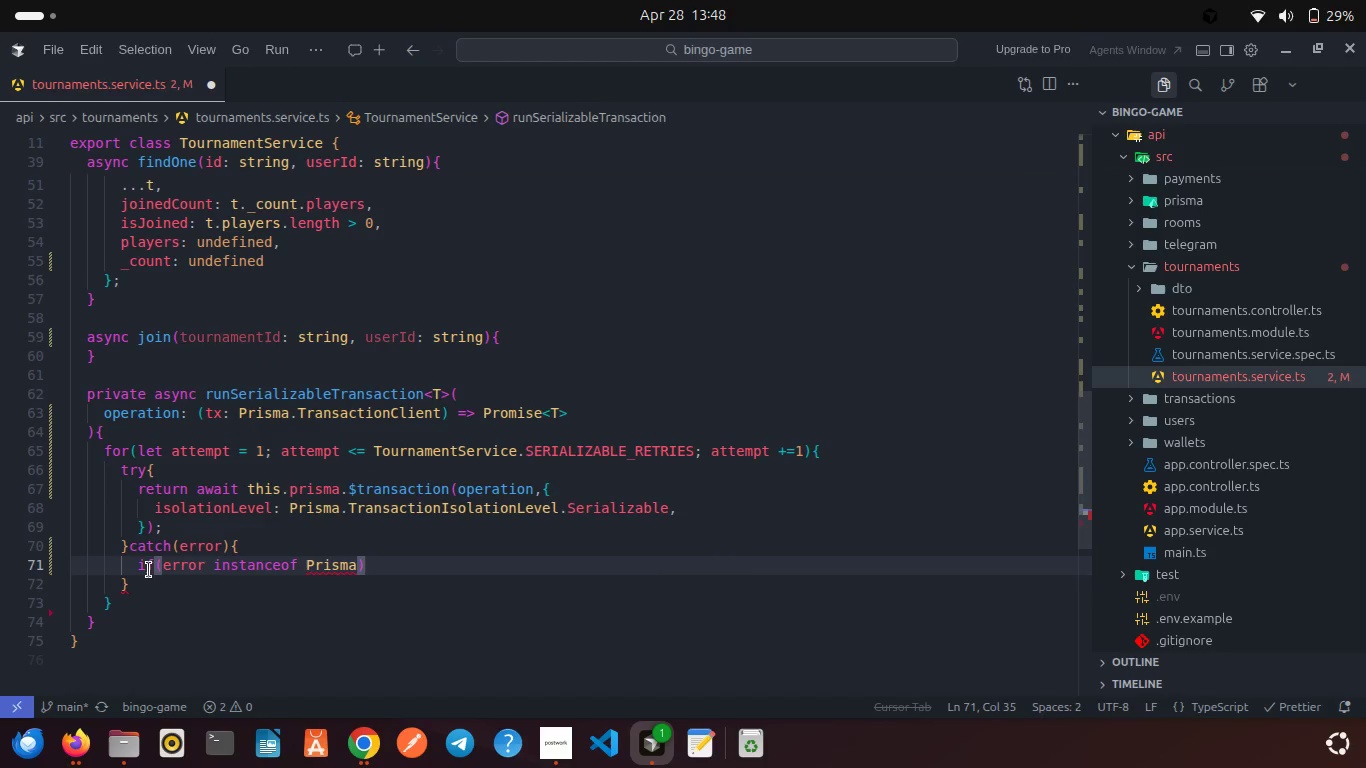 
type(.PrismCK)
 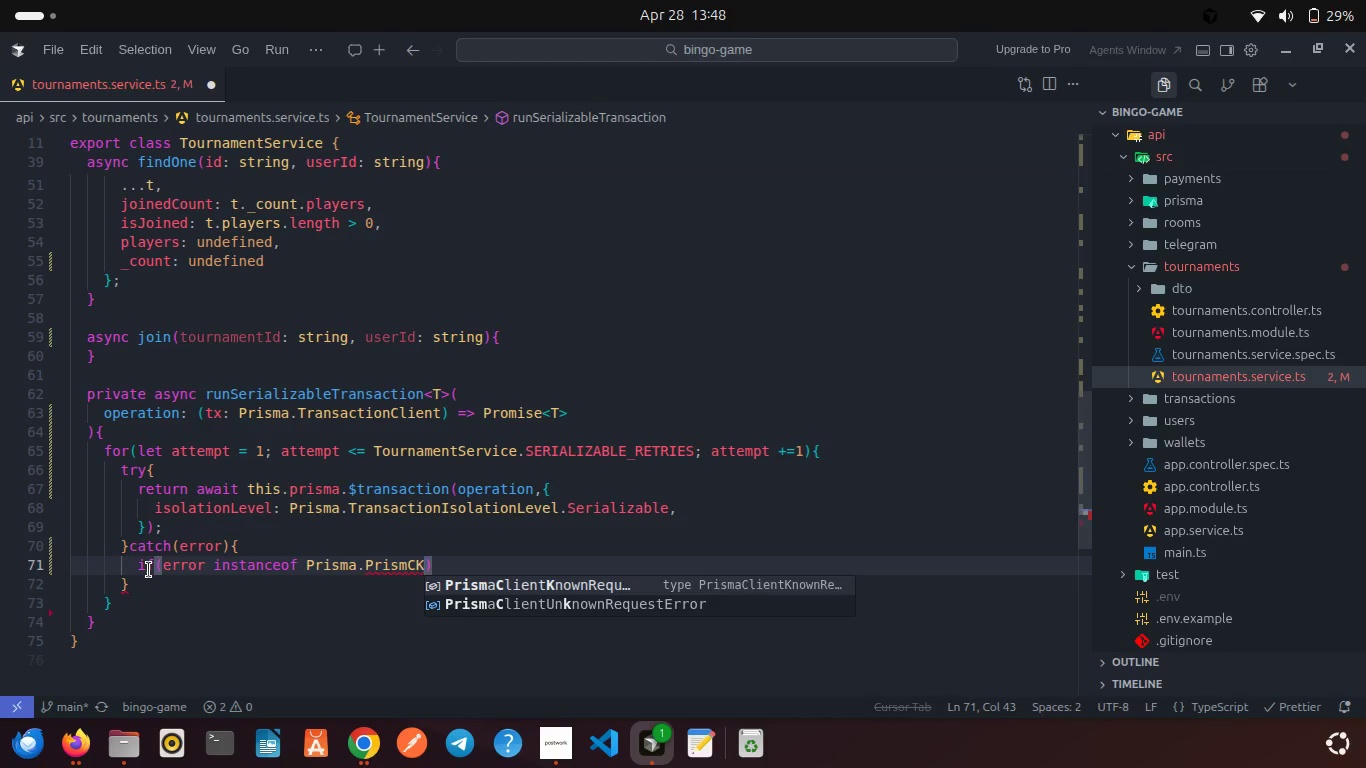 
key(Enter)
 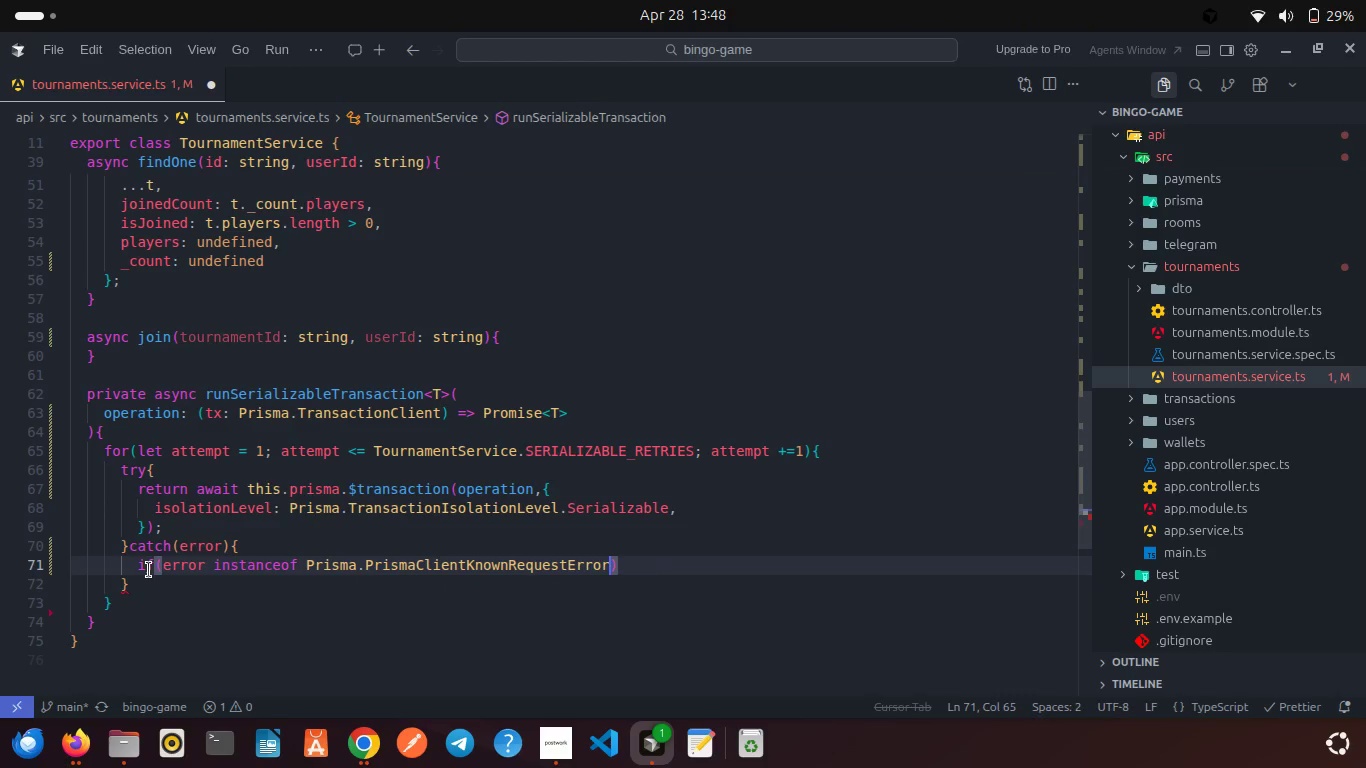 
type( && arr)
key(Backspace)
key(Backspace)
key(Backspace)
type(error.co)
 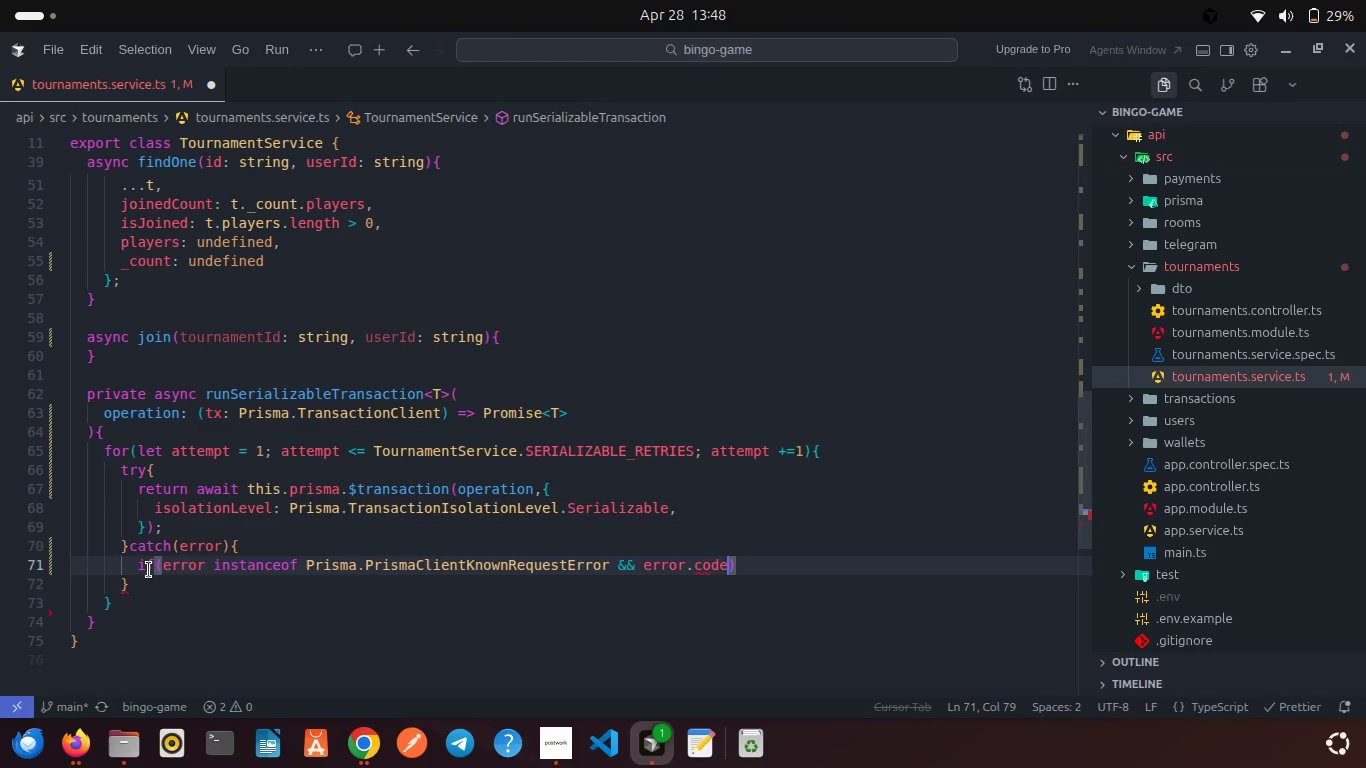 
 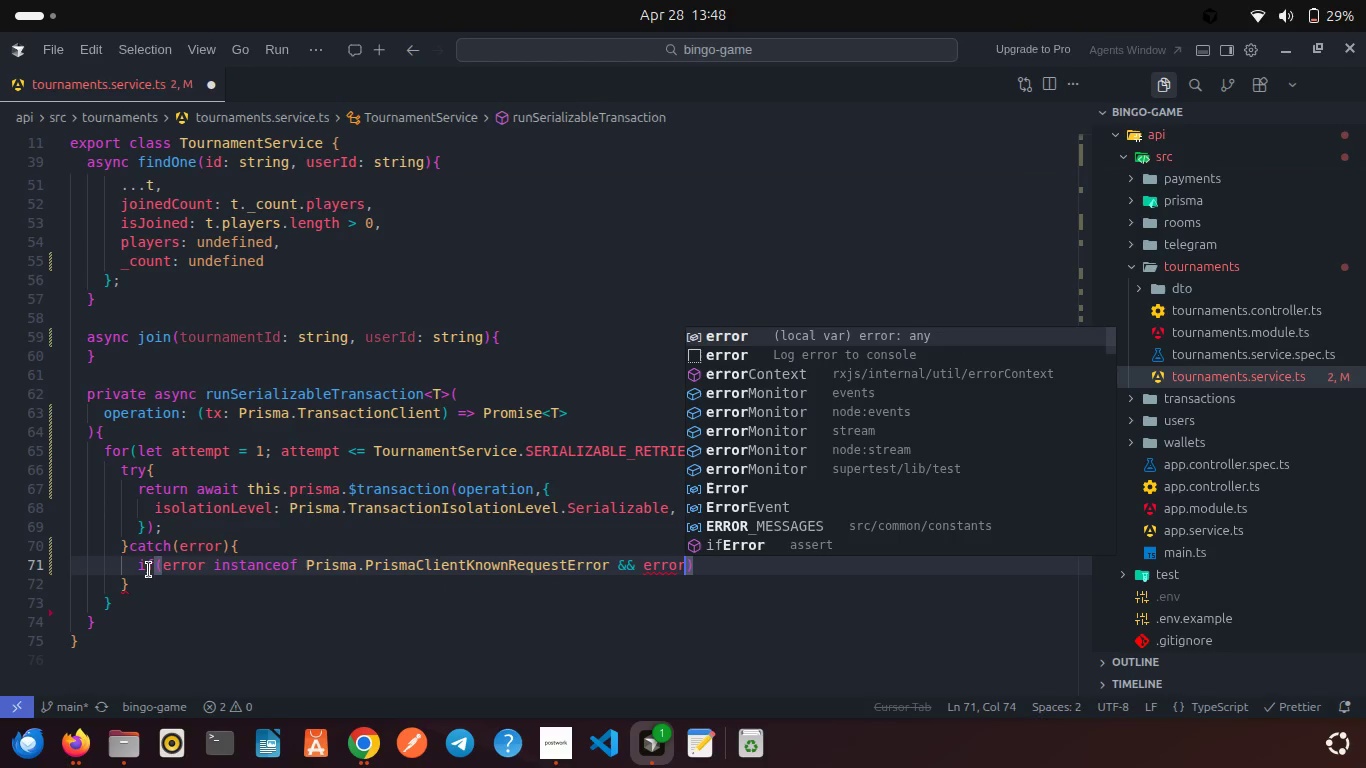 
key(Enter)
 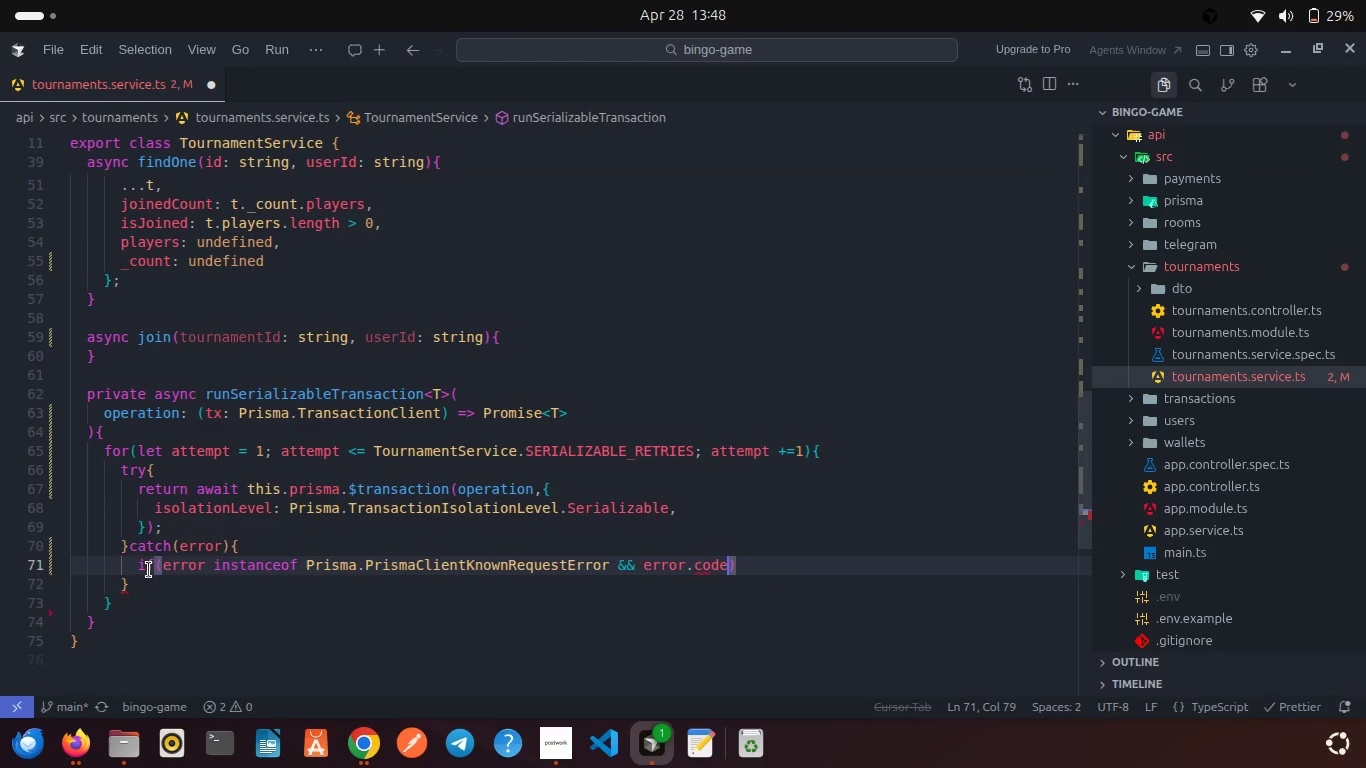 
type( === 'P2034)
 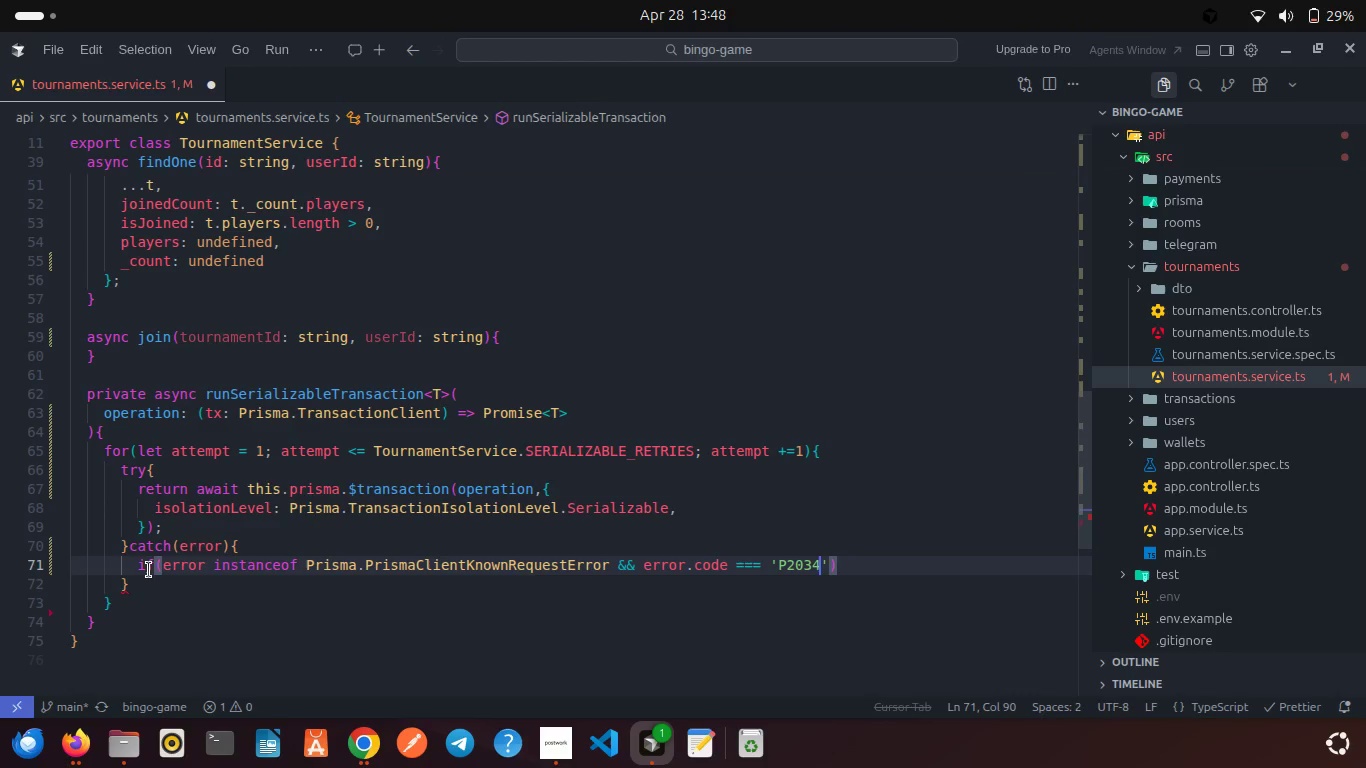 
key(ArrowRight)
 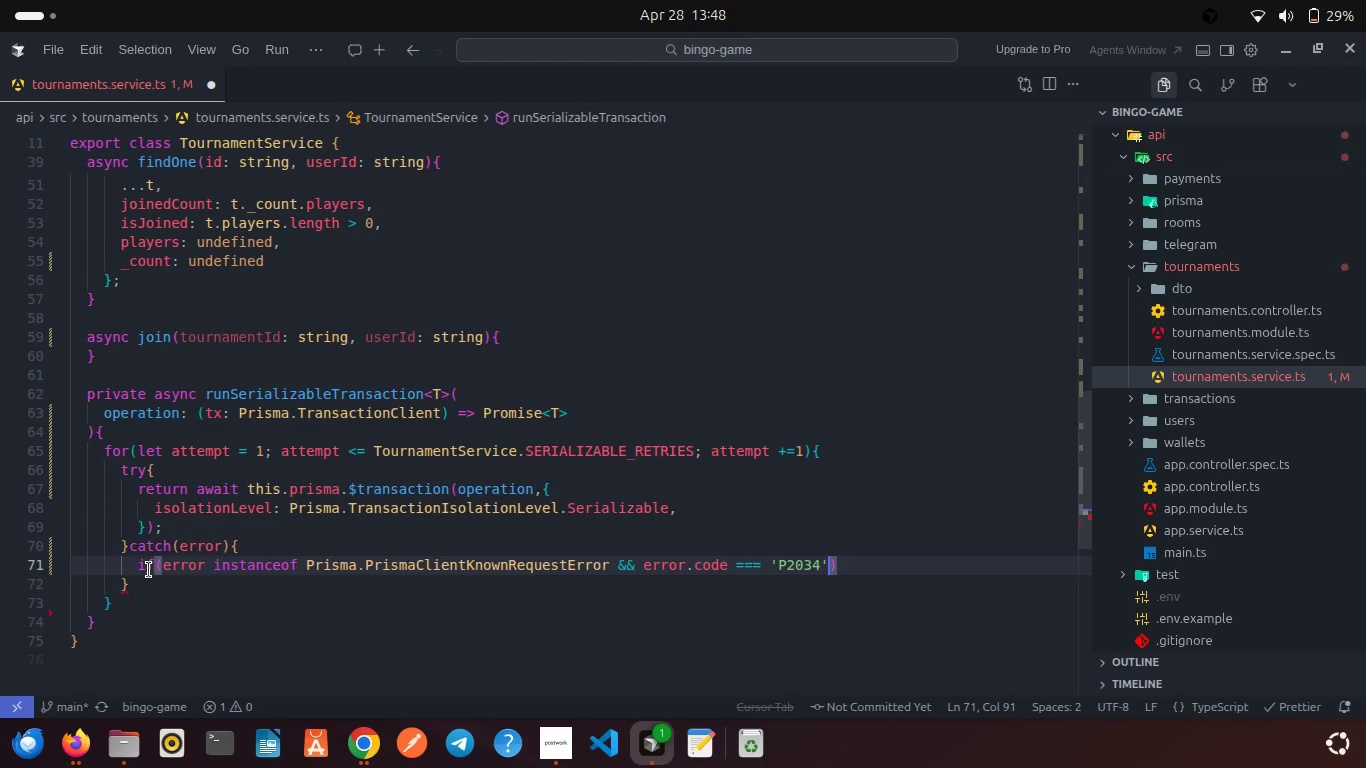 
type( && att)
 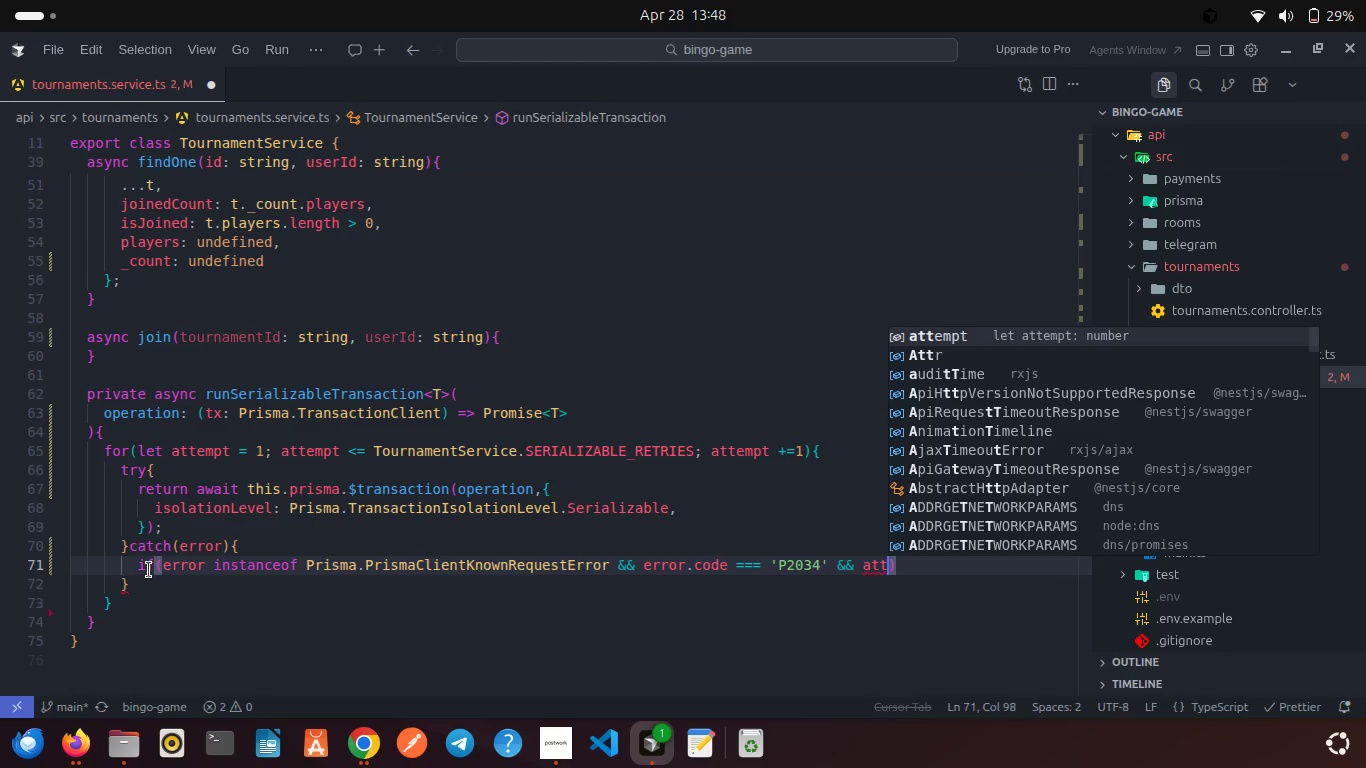 
key(Enter)
 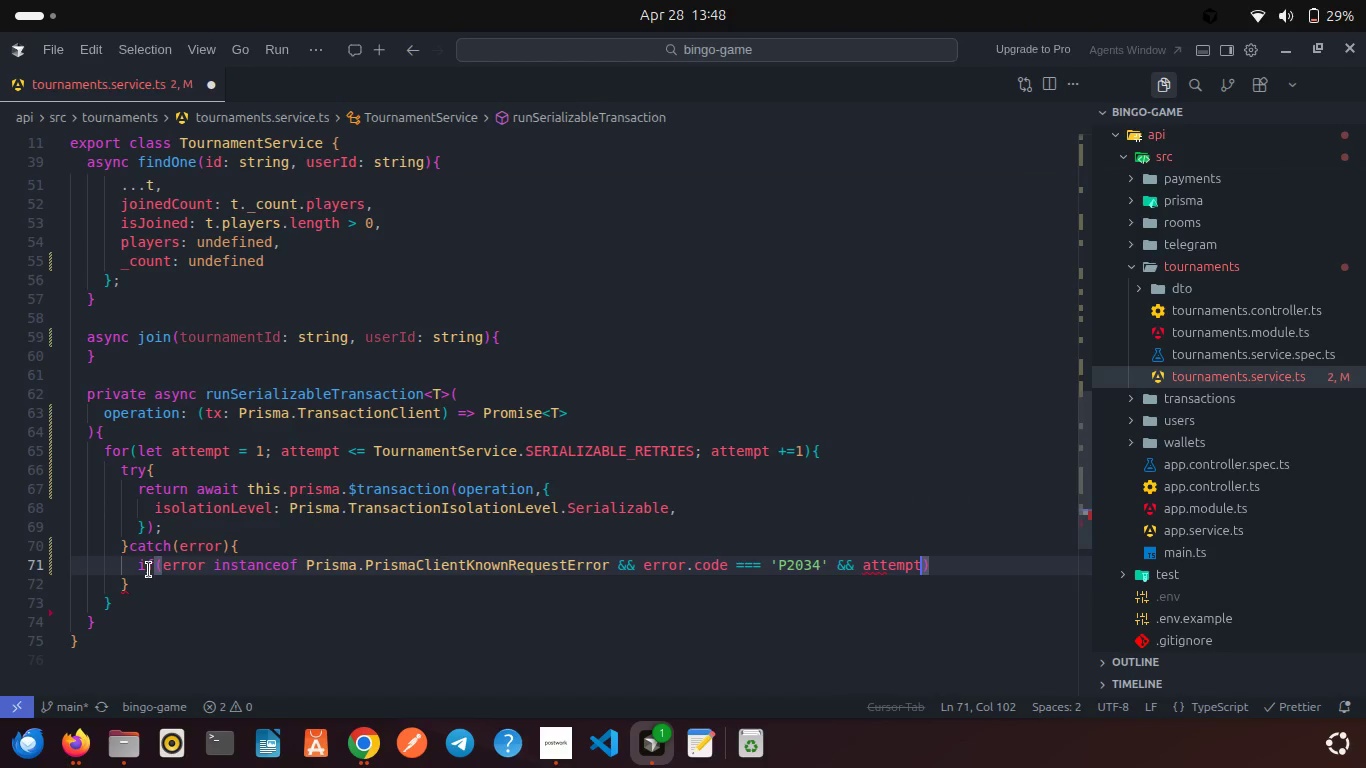 
type( < Tour)
 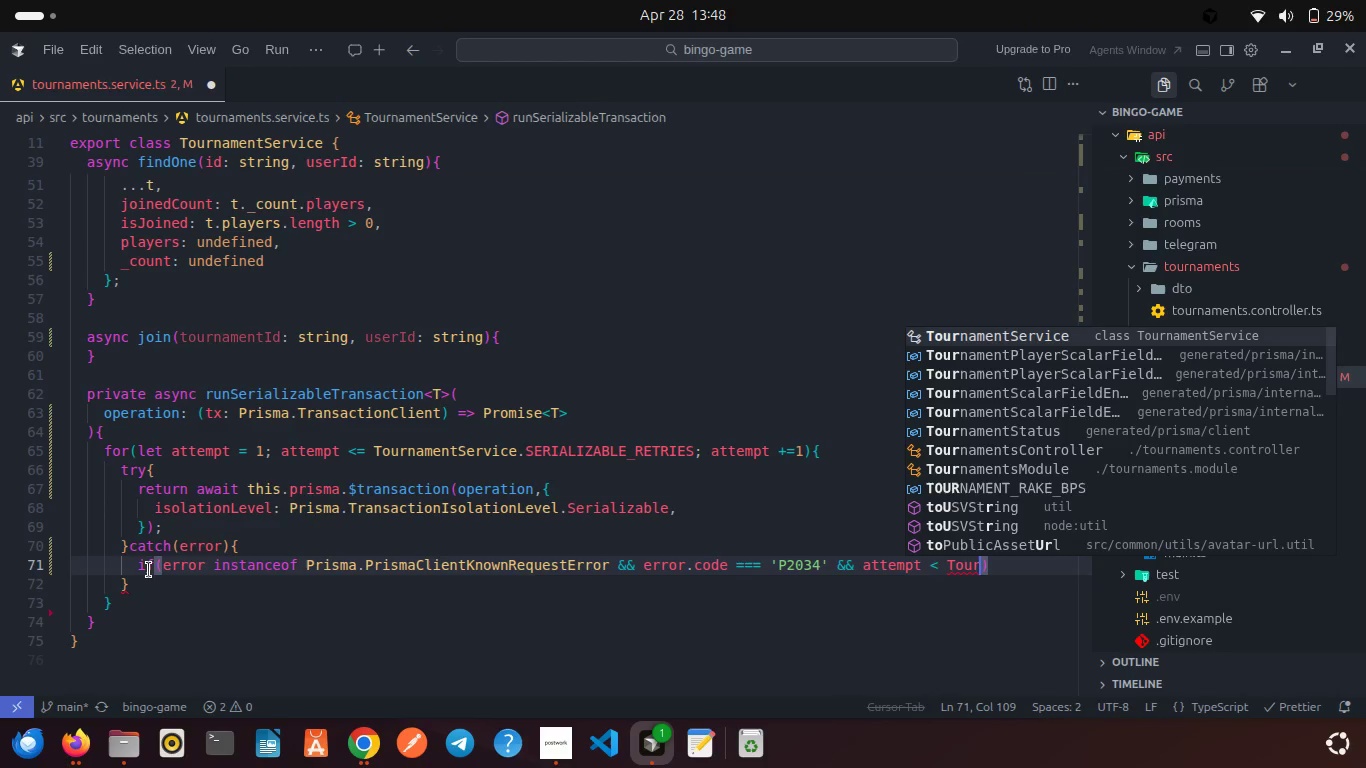 
key(Enter)
 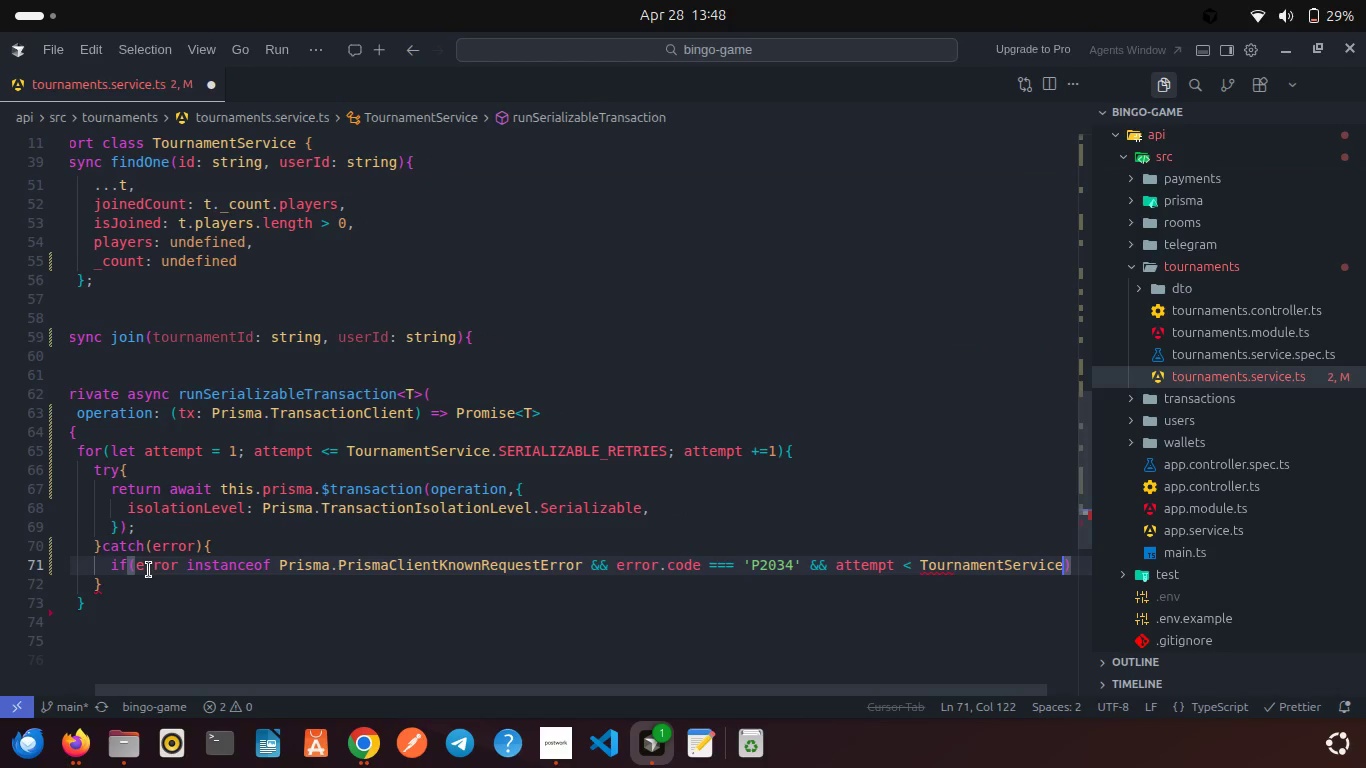 
key(Period)
 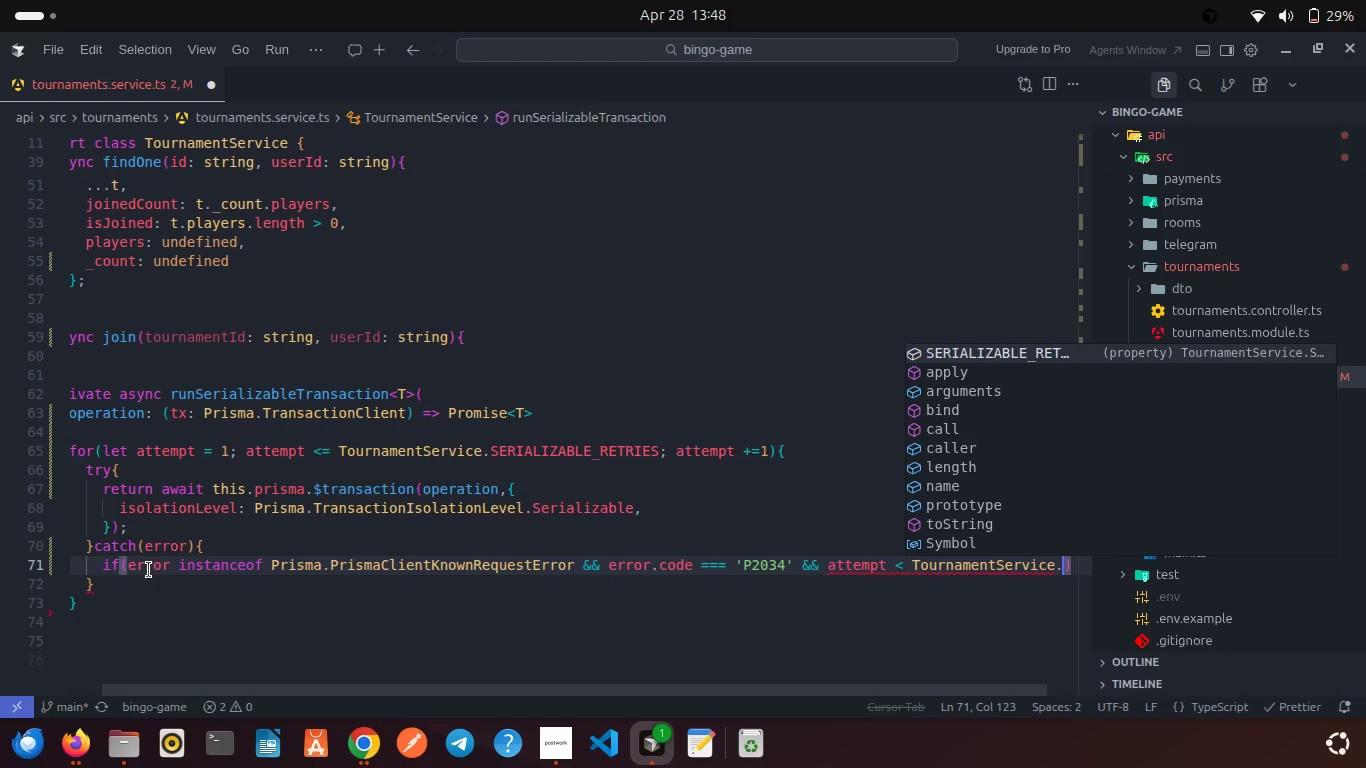 
key(S)
 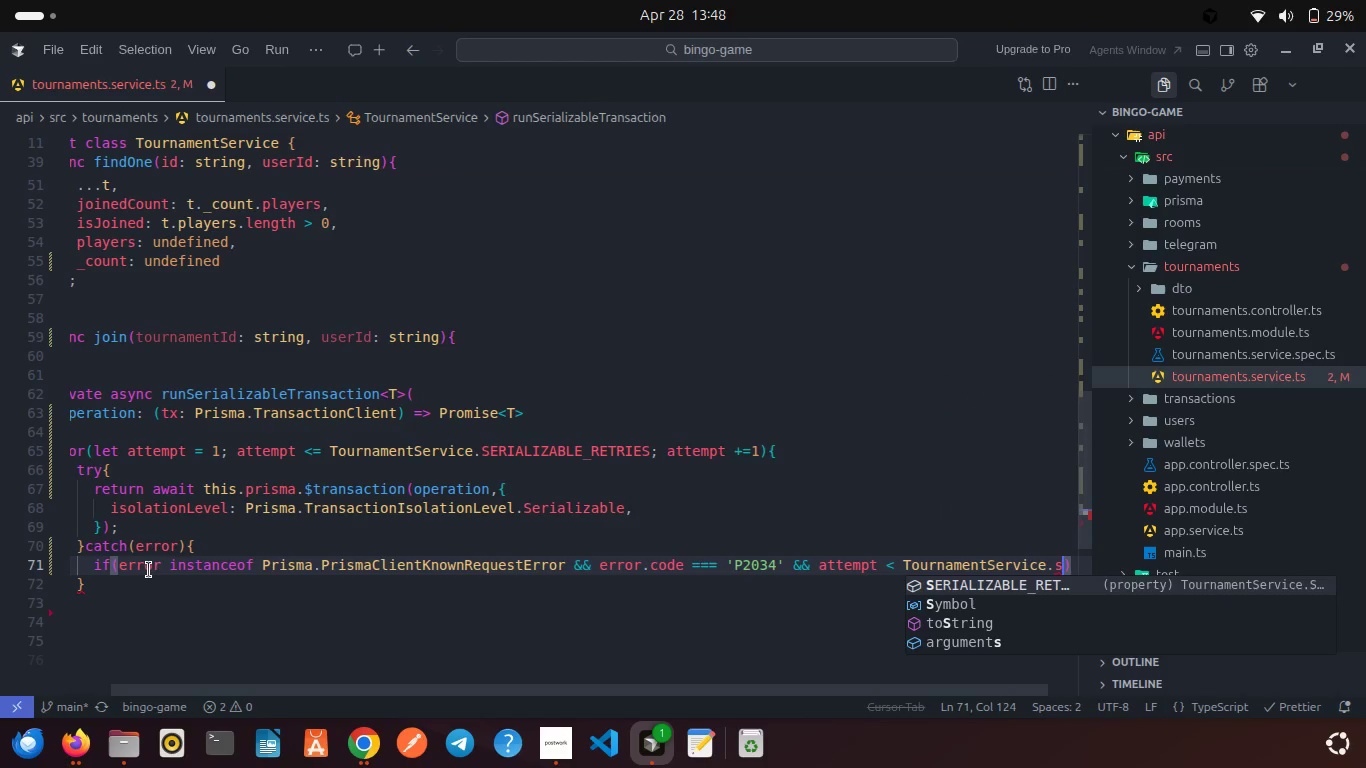 
key(Enter)
 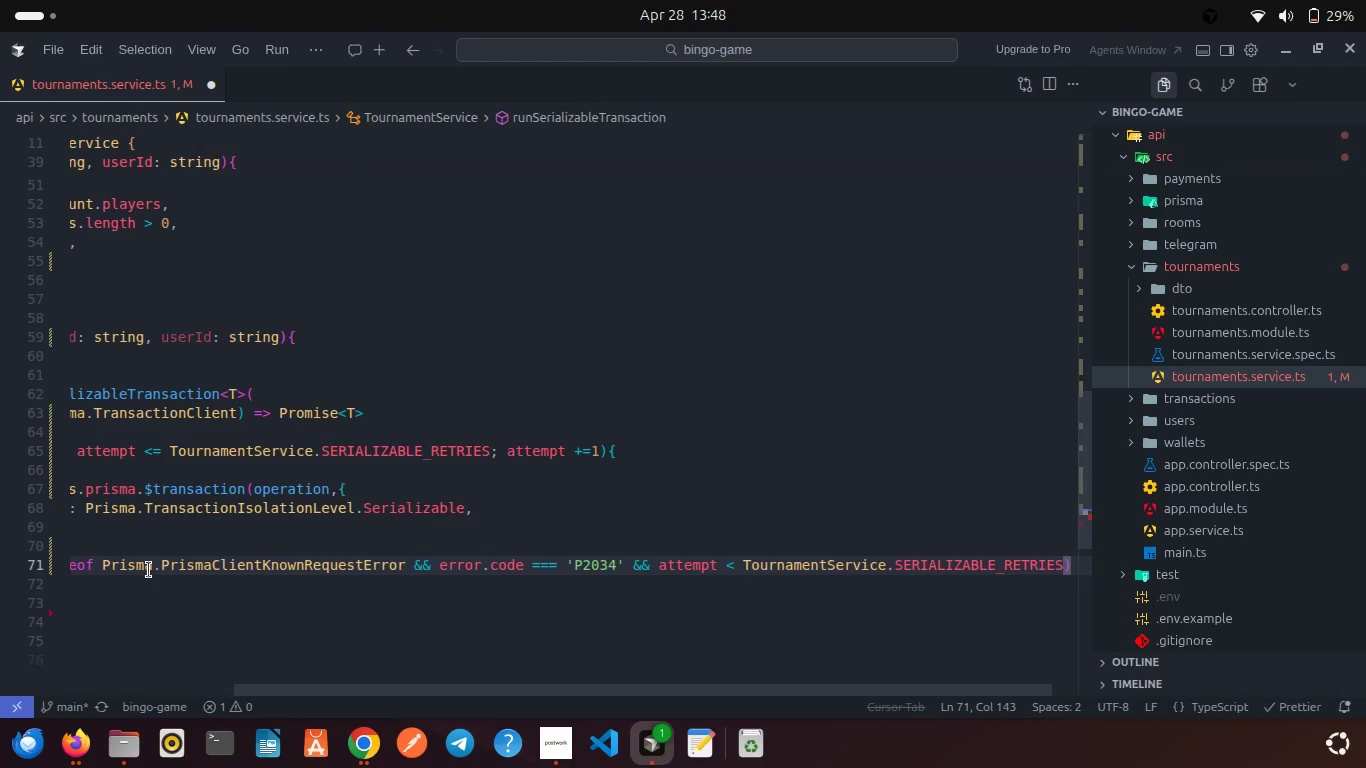 
key(ArrowRight)
 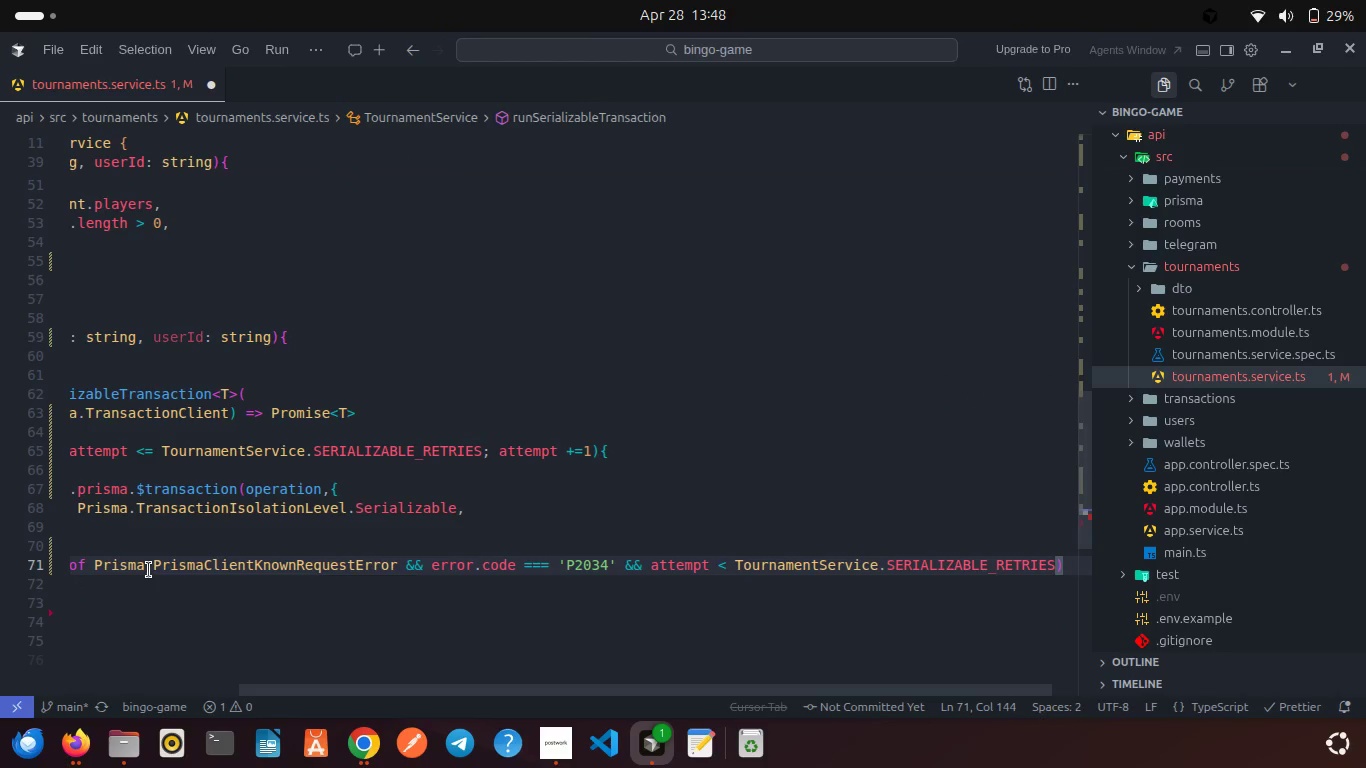 
key(Shift+BracketLeft)
 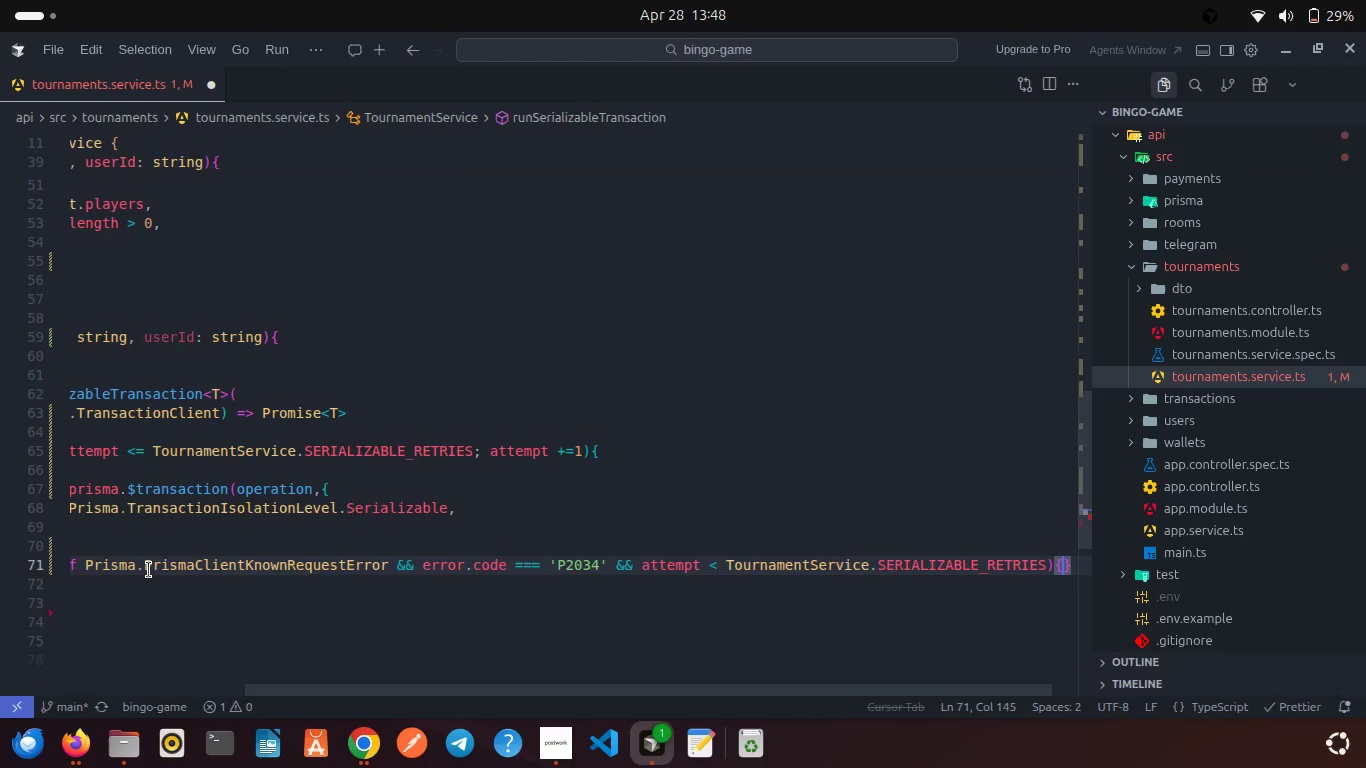 
key(Enter)
 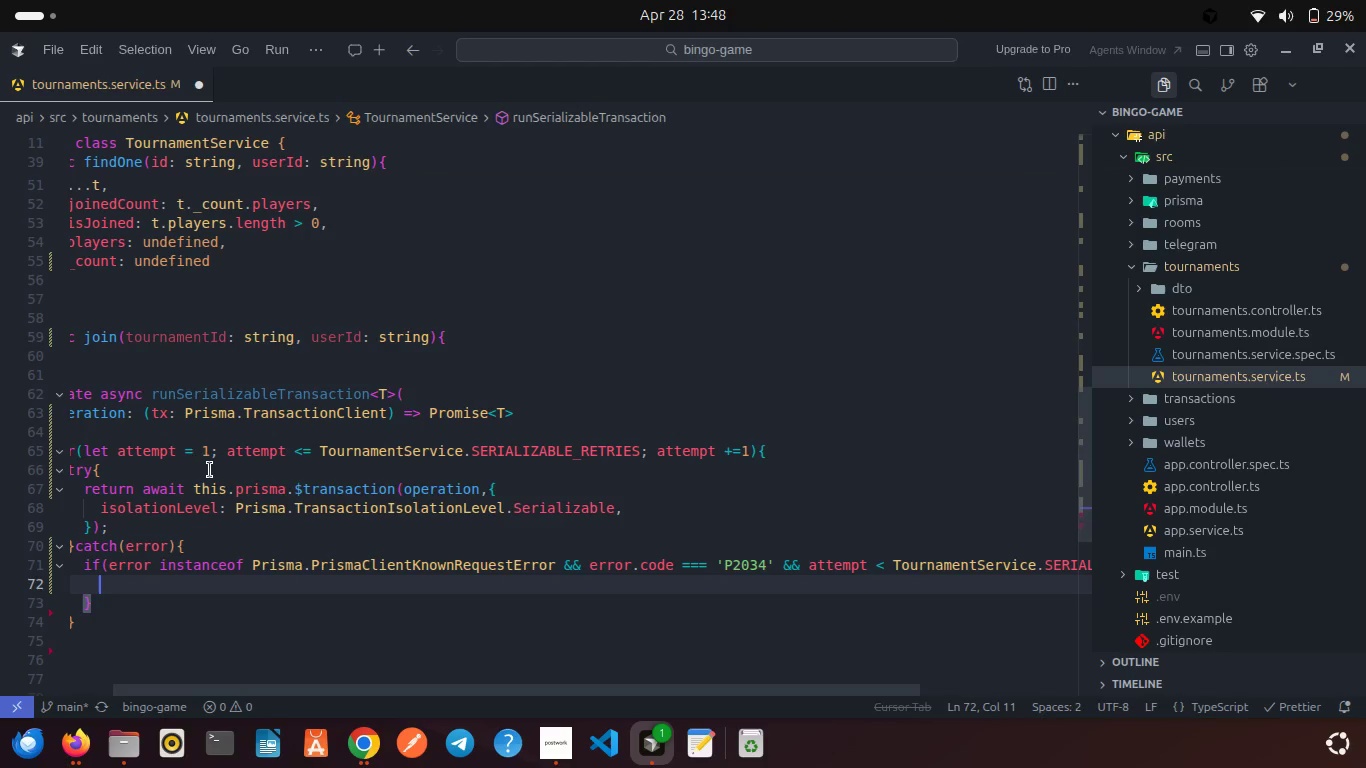 
scroll: coordinate [216, 470], scroll_direction: up, amount: 9.0
 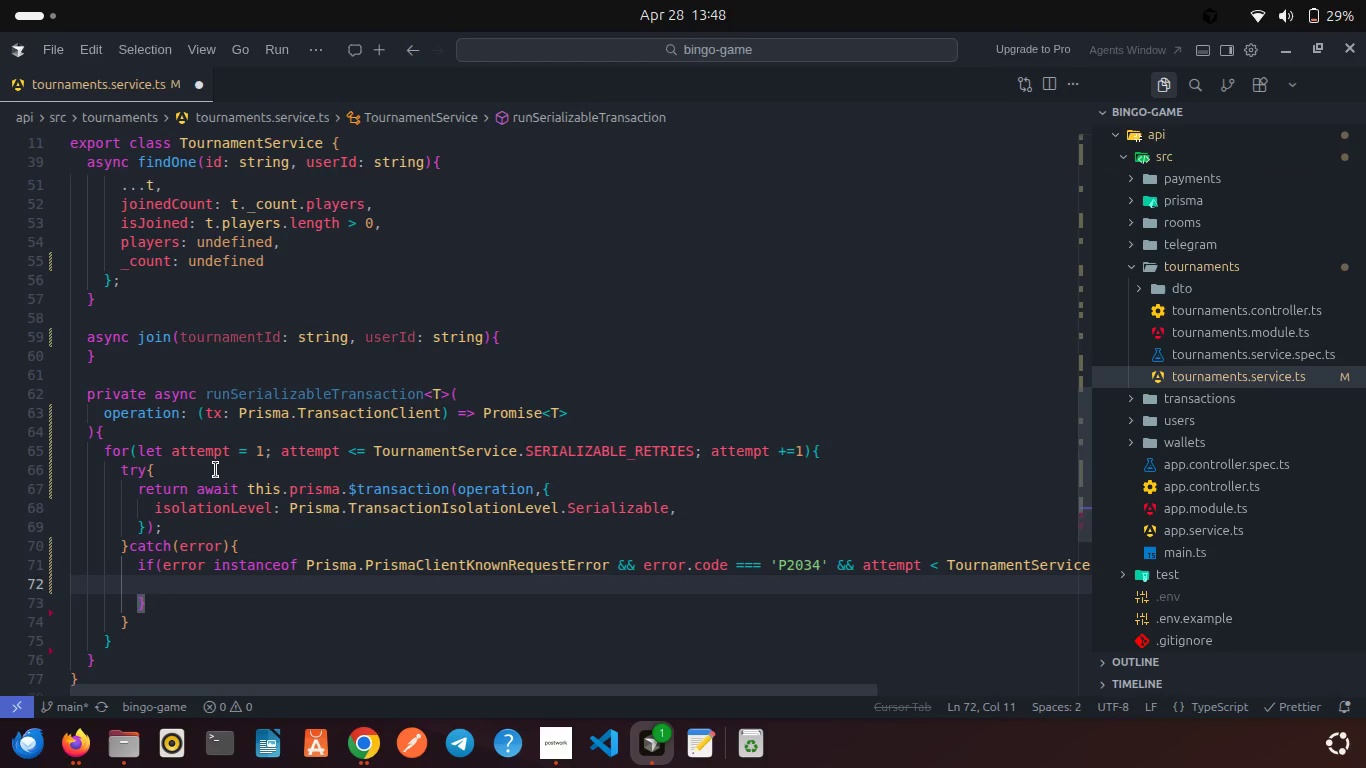 
type(const delayMs = 4 * att)
 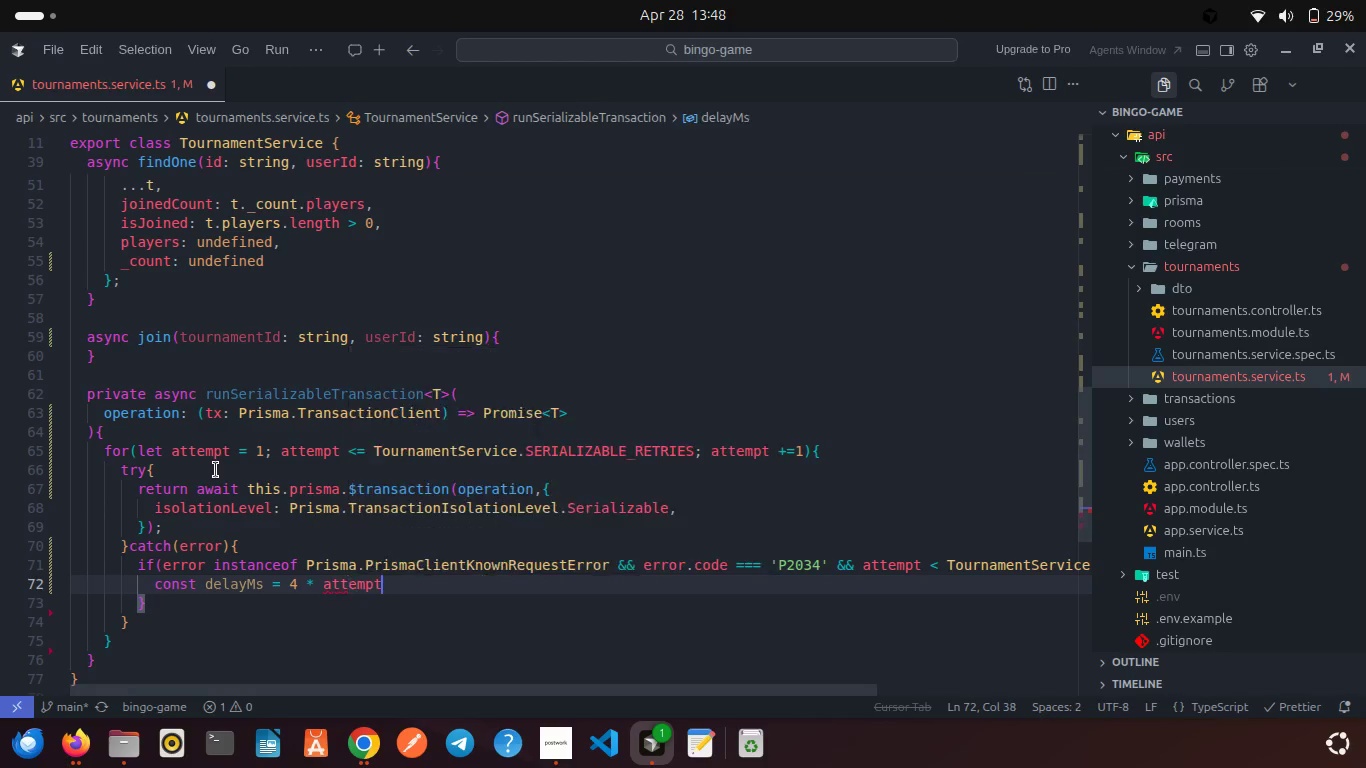 
 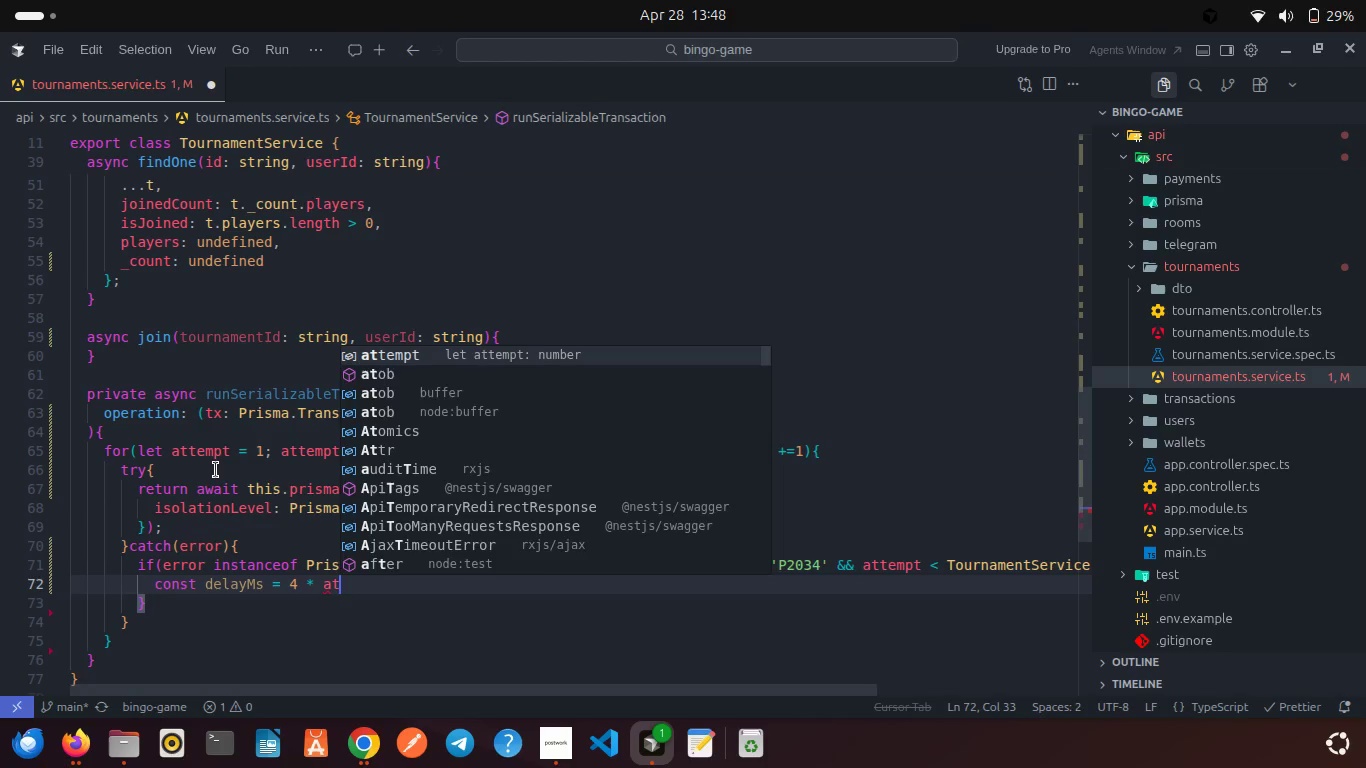 
key(Enter)
 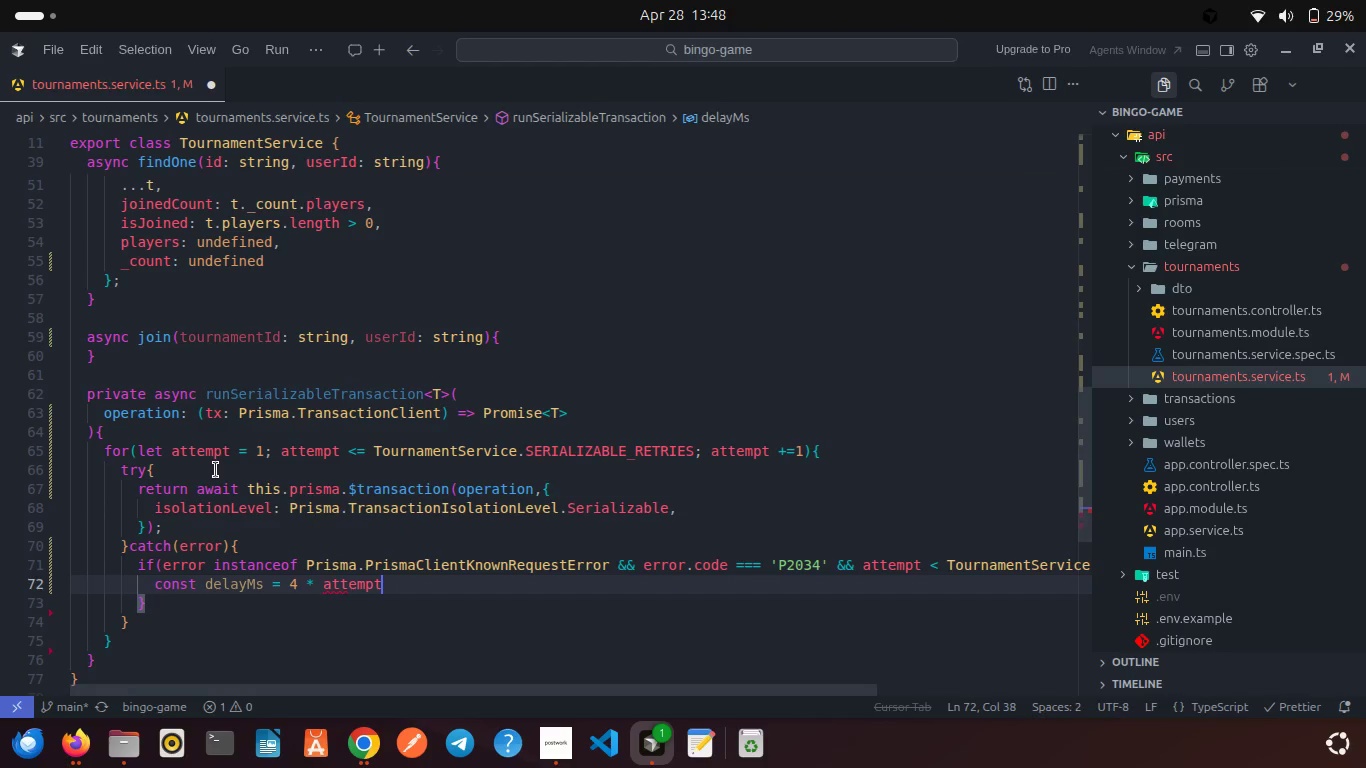 
type( + readOnl)
key(Backspace)
key(Backspace)
key(Backspace)
key(Backspace)
key(Backspace)
key(Backspace)
key(Backspace)
type(randomI)
 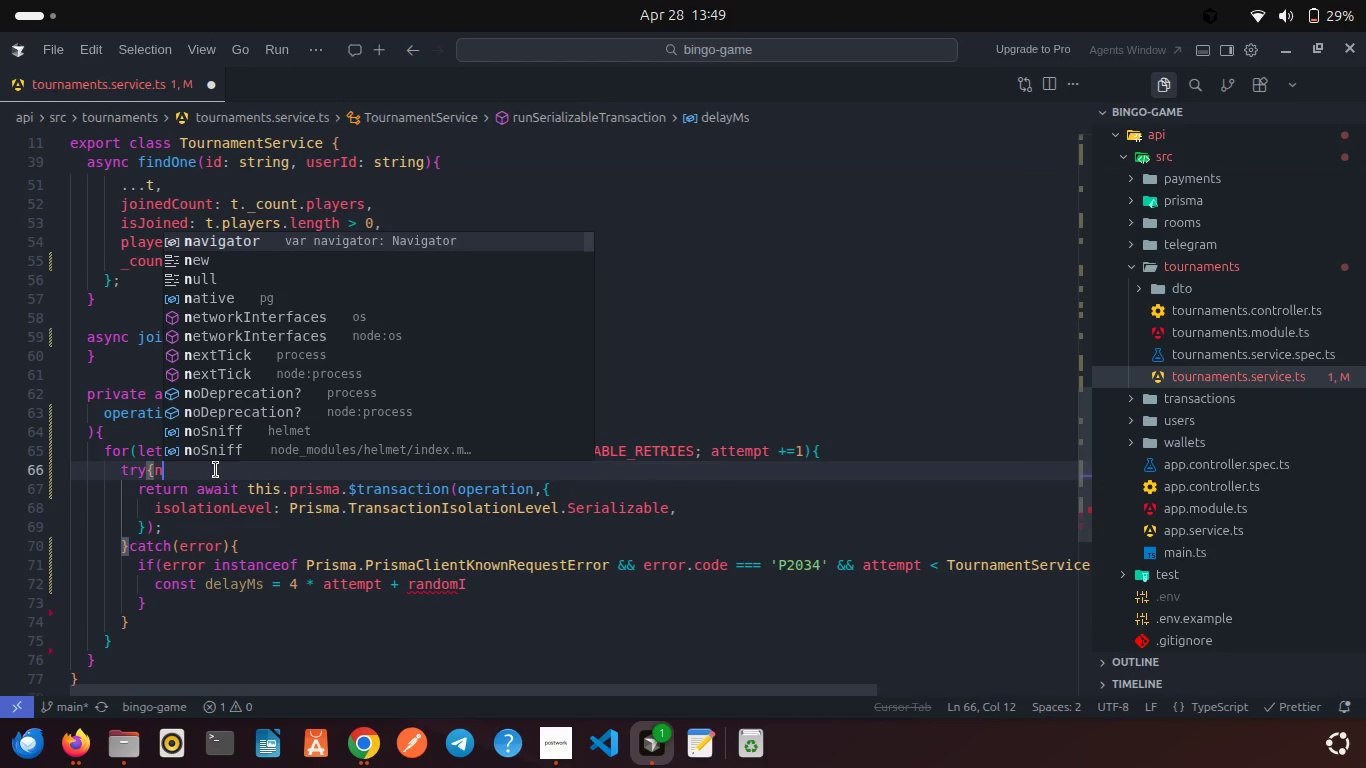 
 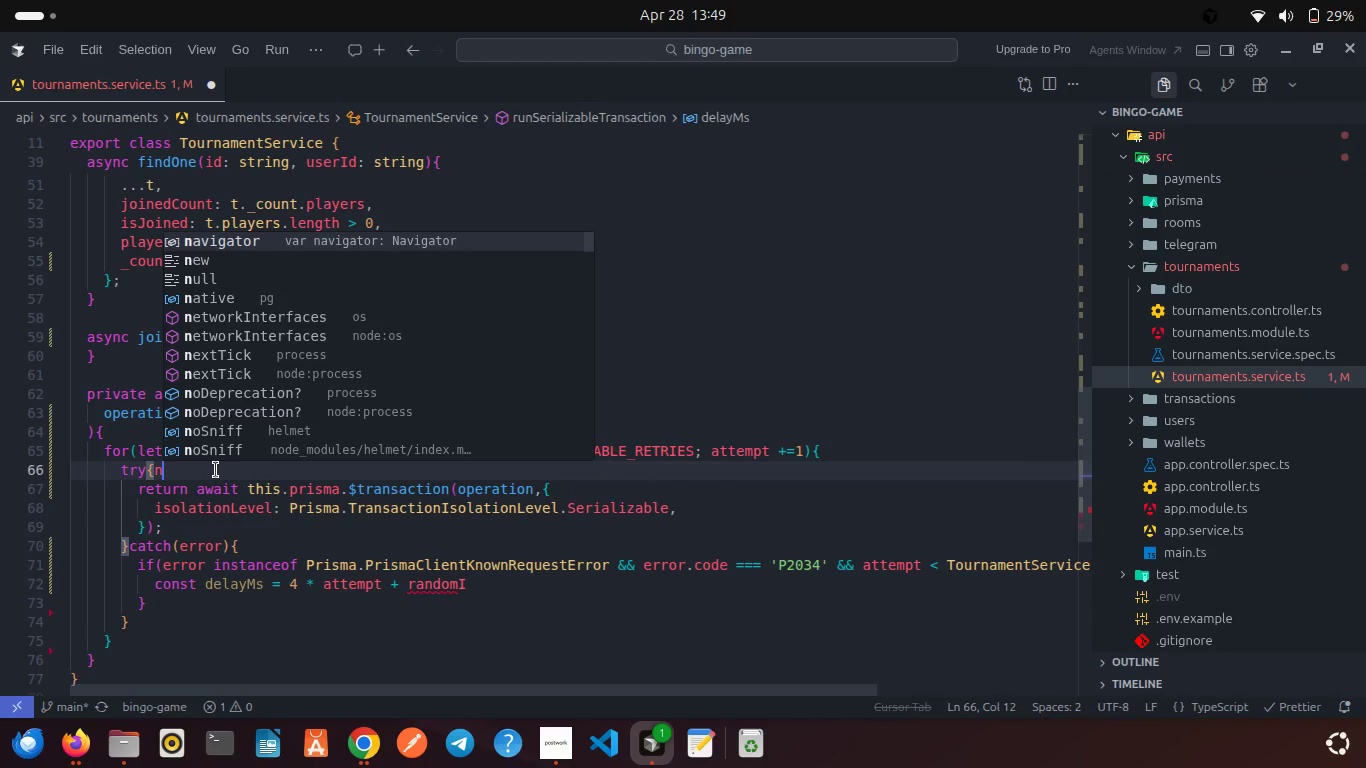 
left_click([216, 470])
 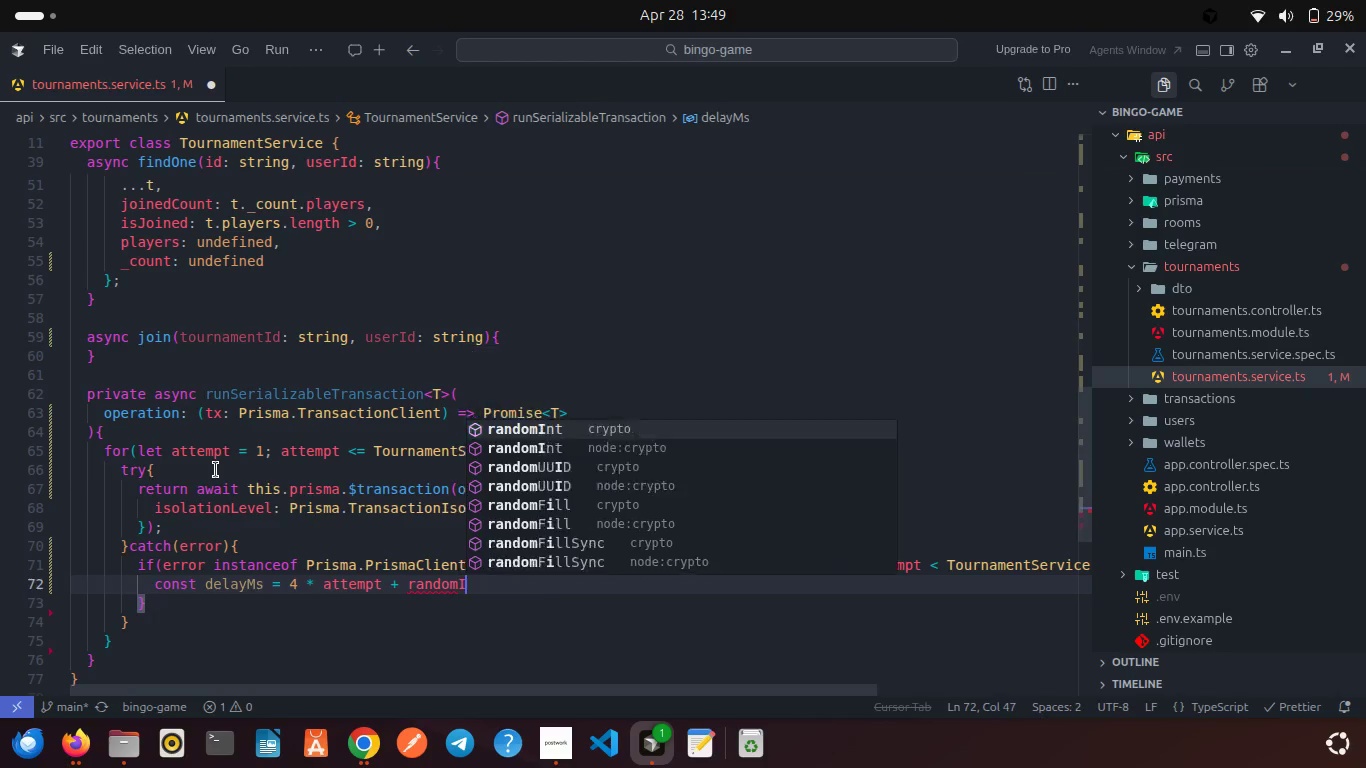 
key(N)
 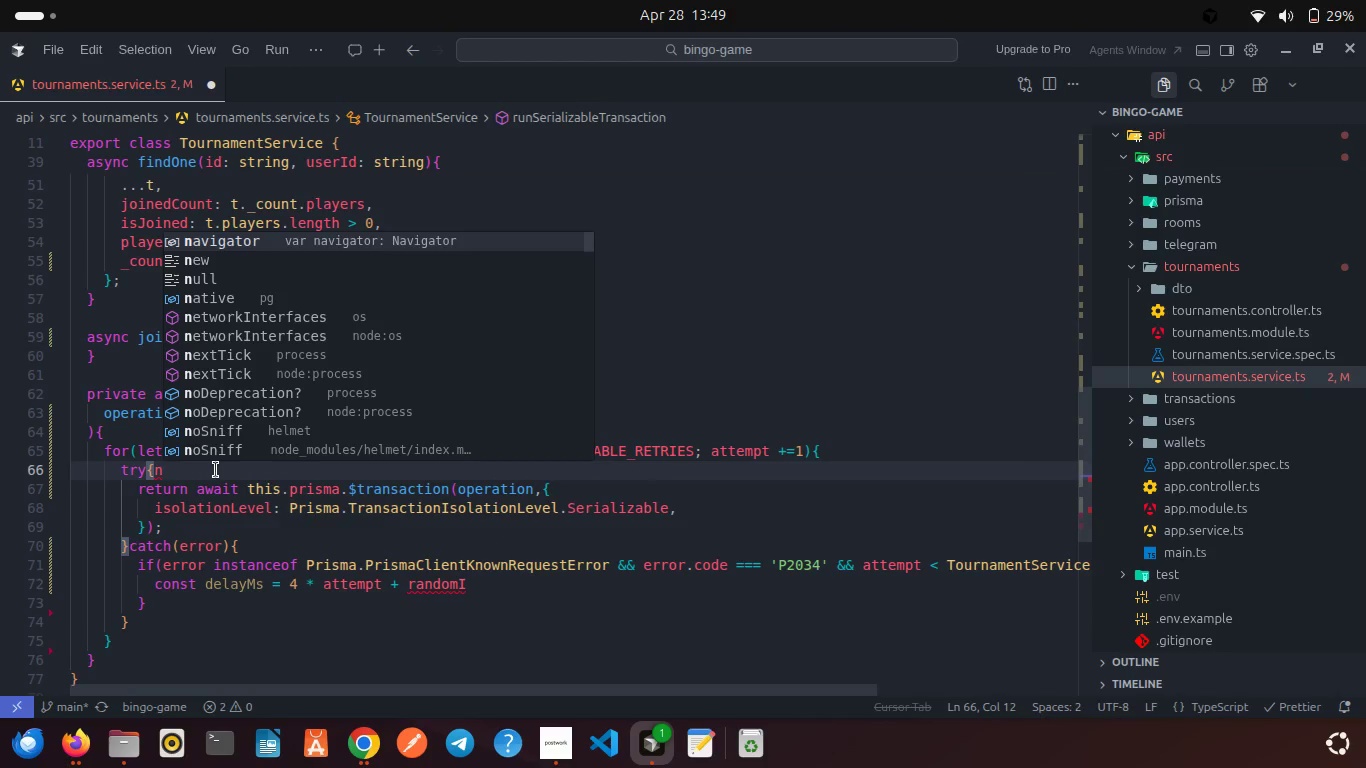 
key(Control+Z)
 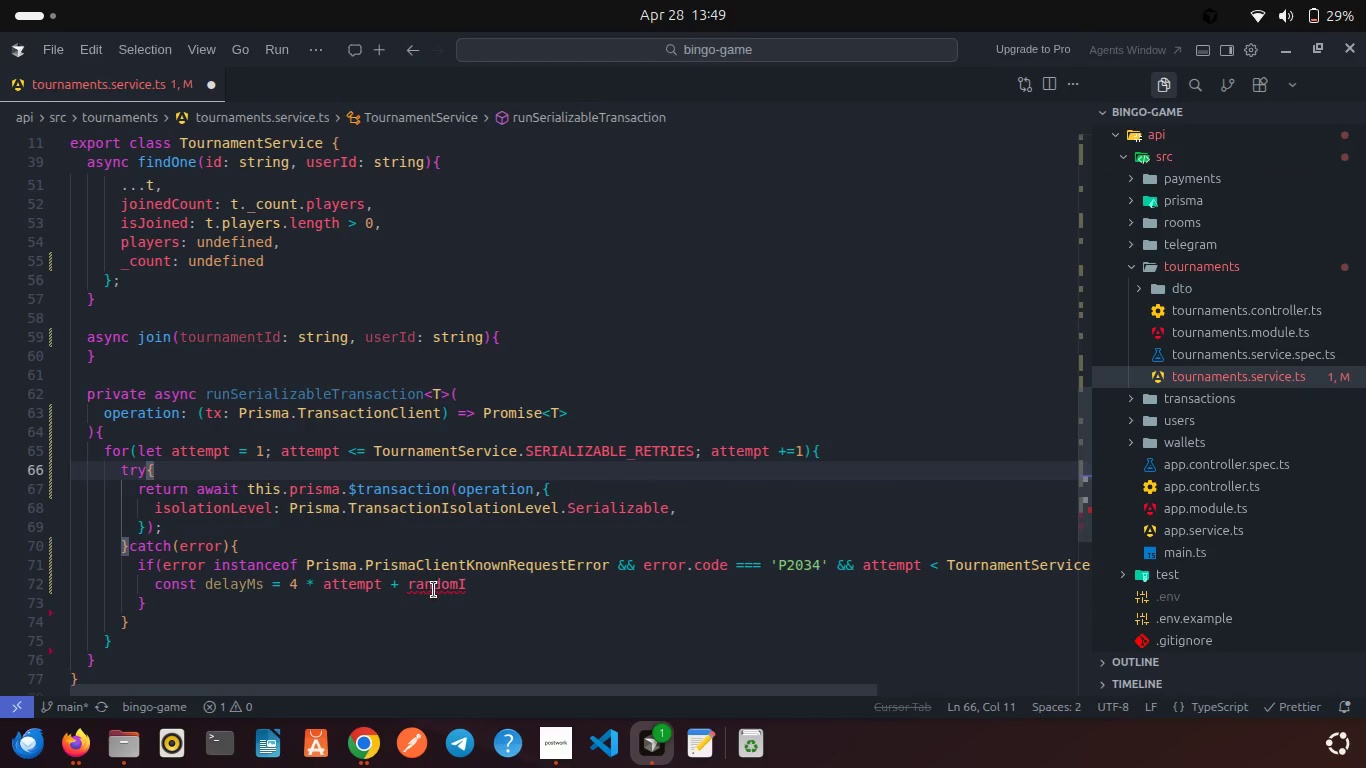 
double_click([434, 590])
 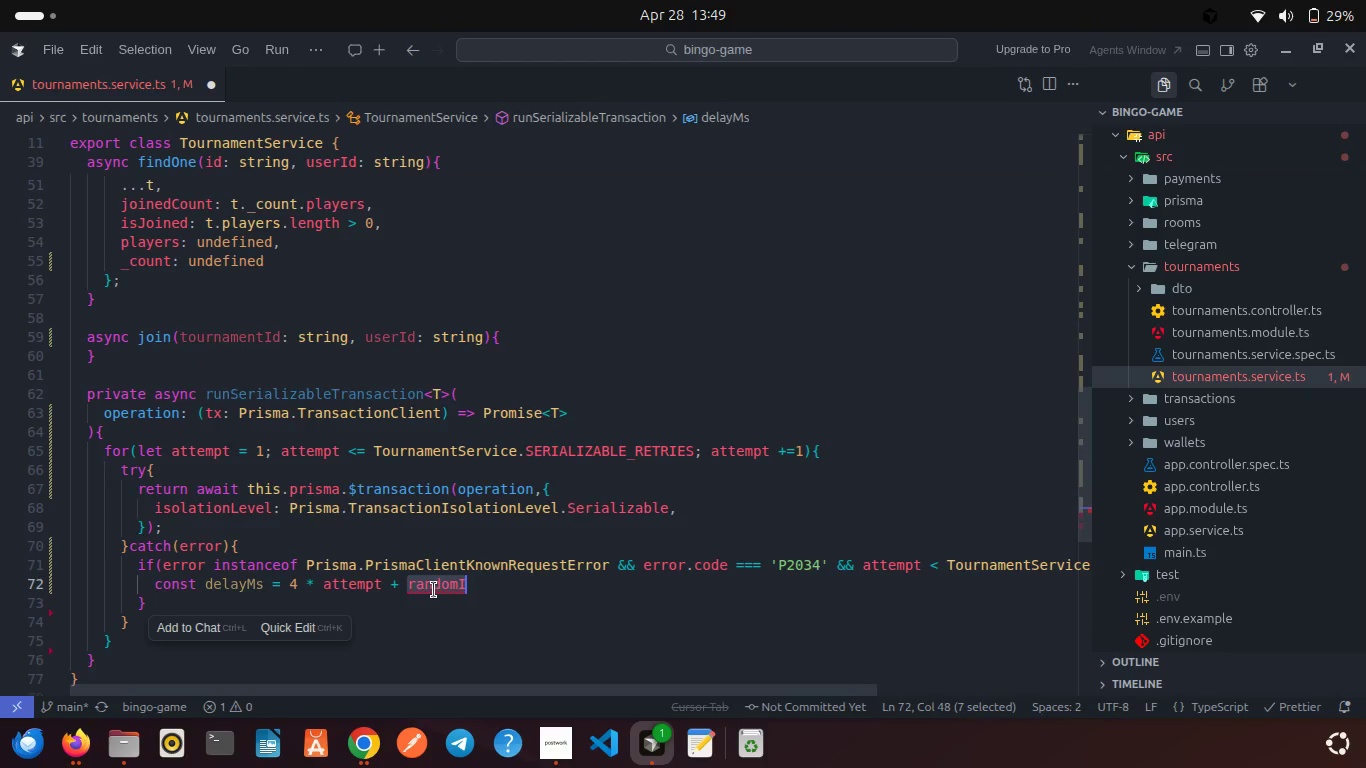 
type(randomIn)
 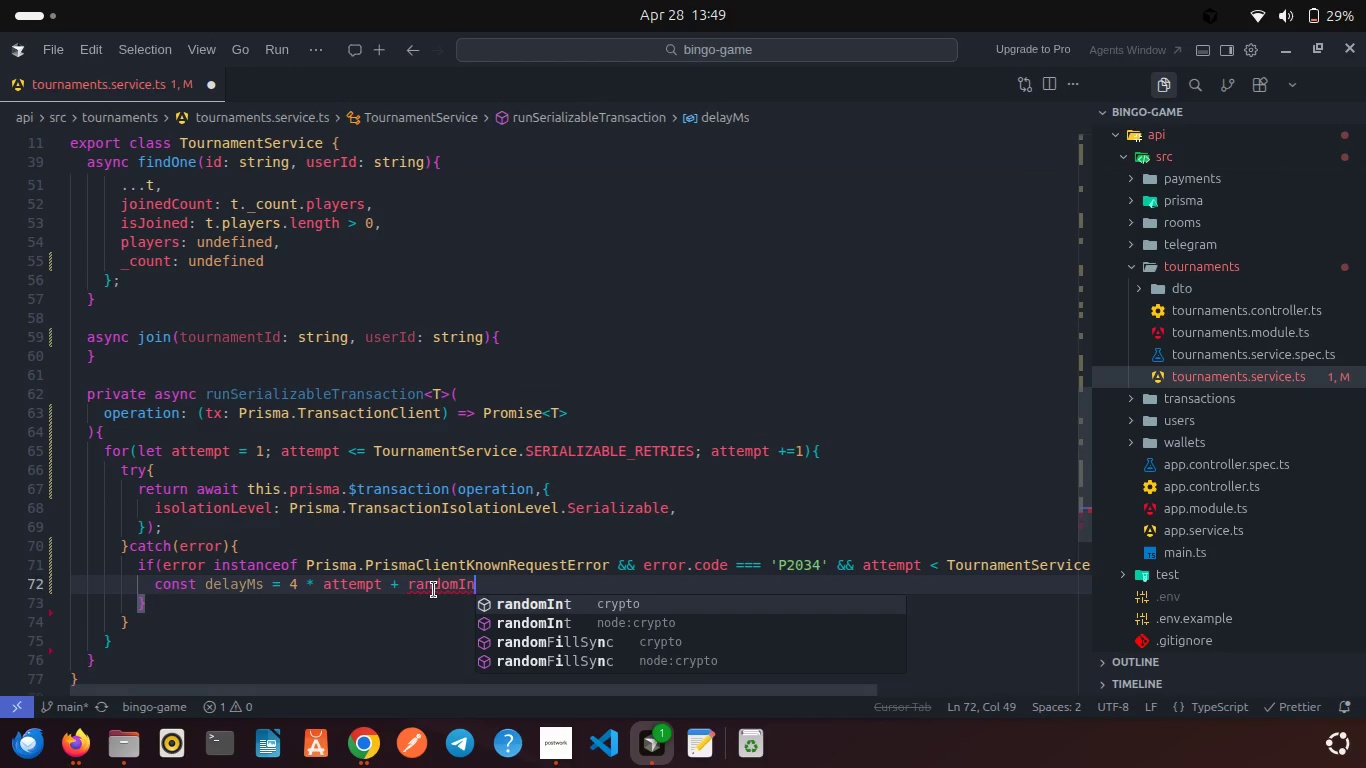 
key(Enter)
 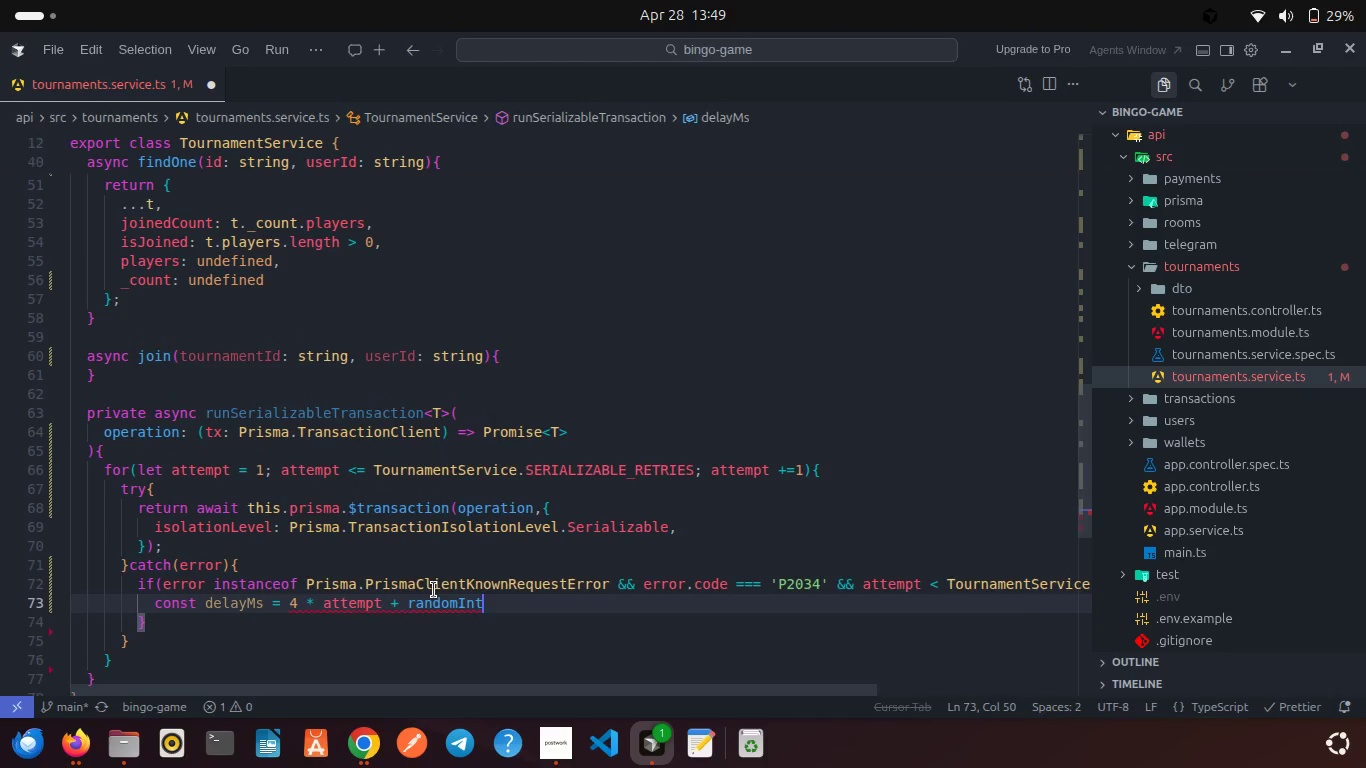 
type((o, 30)
 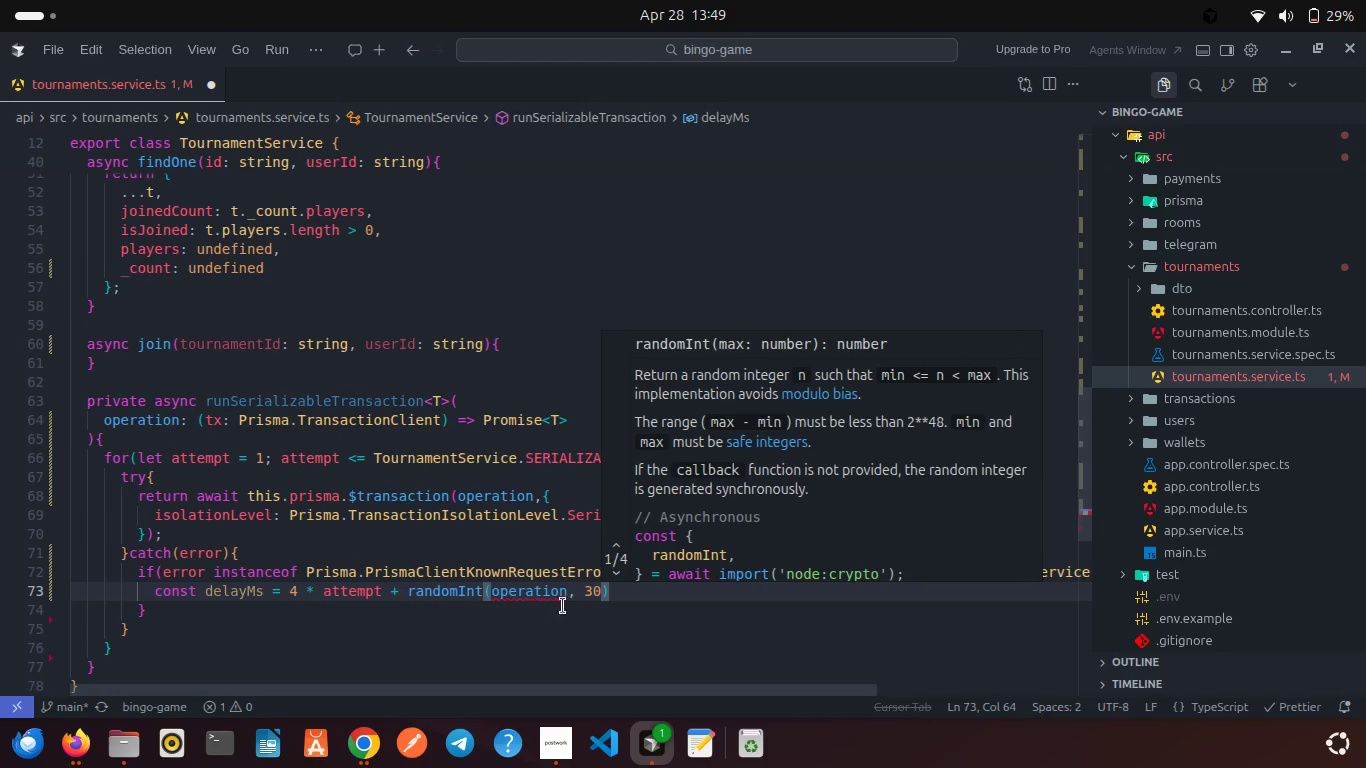 
double_click([542, 589])
 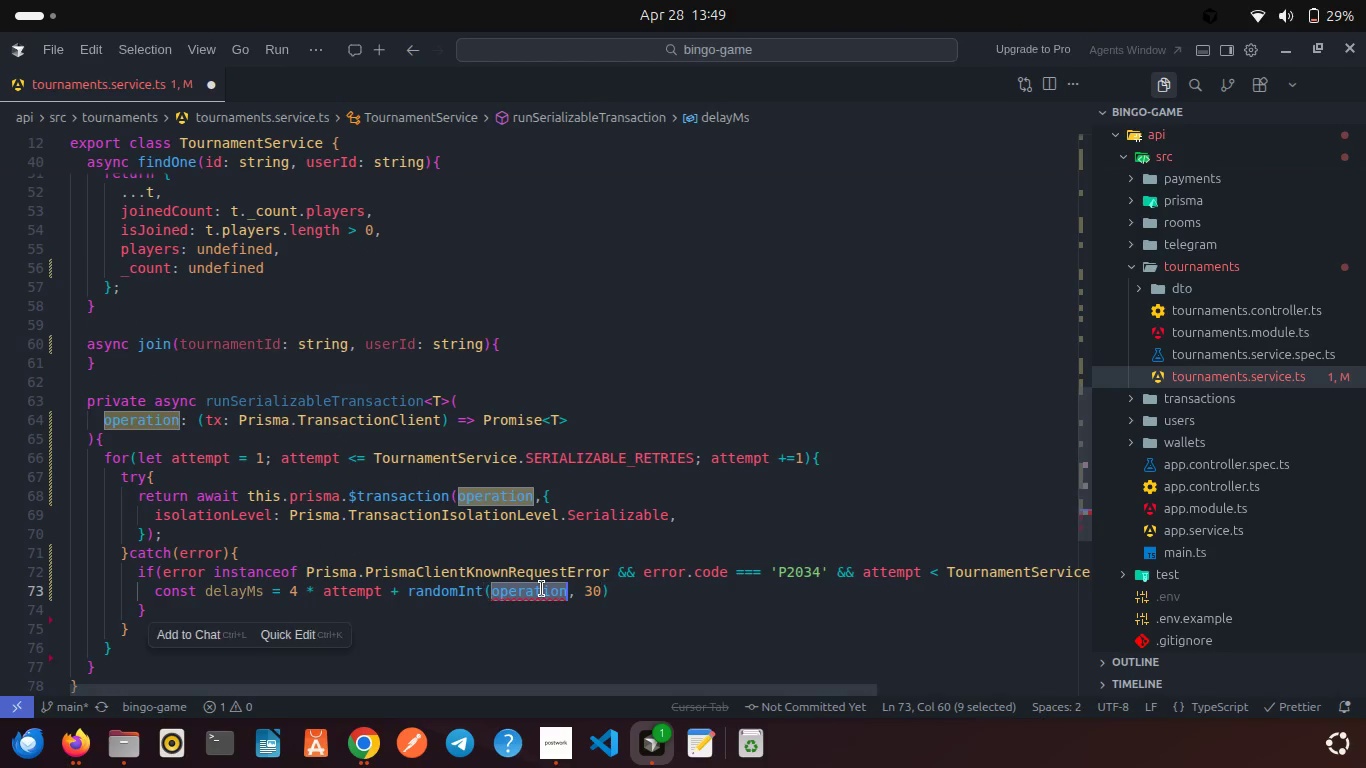 
key(0)
 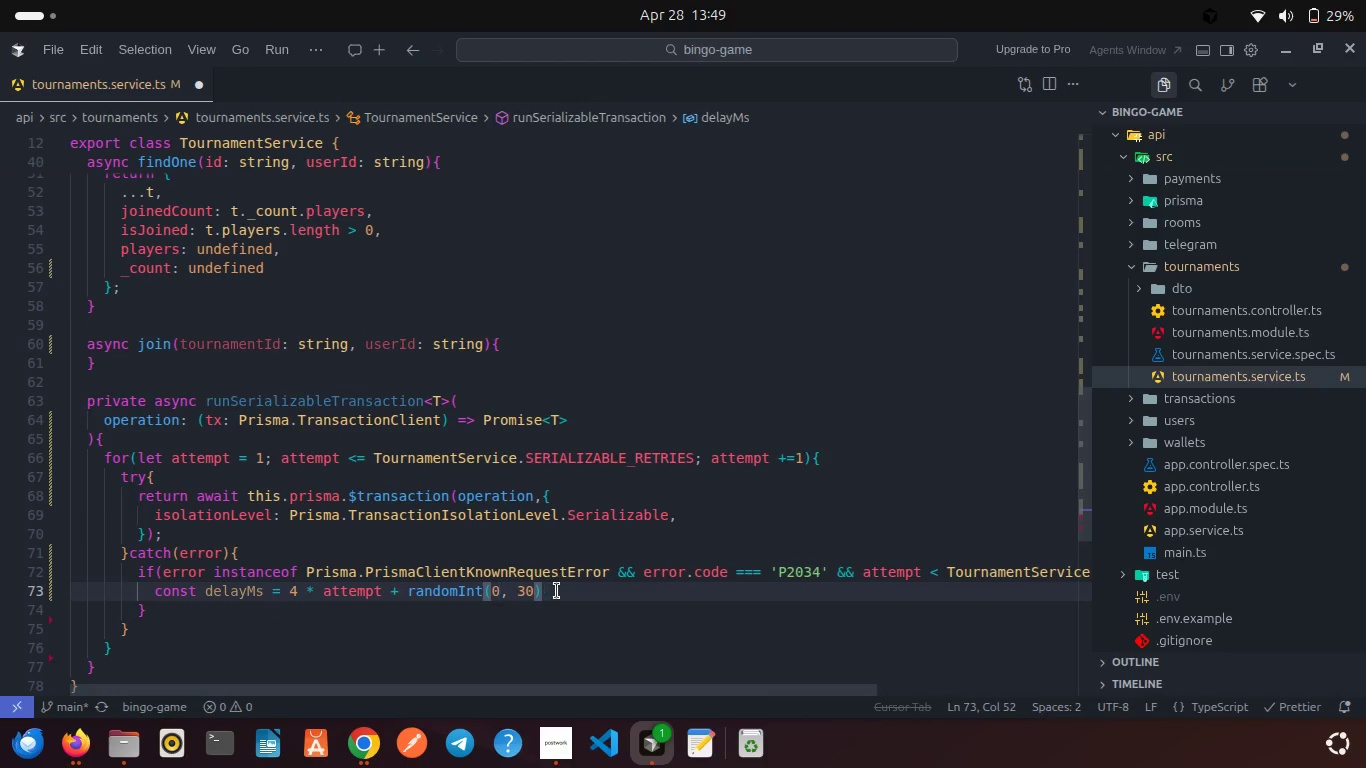 
left_click([562, 591])
 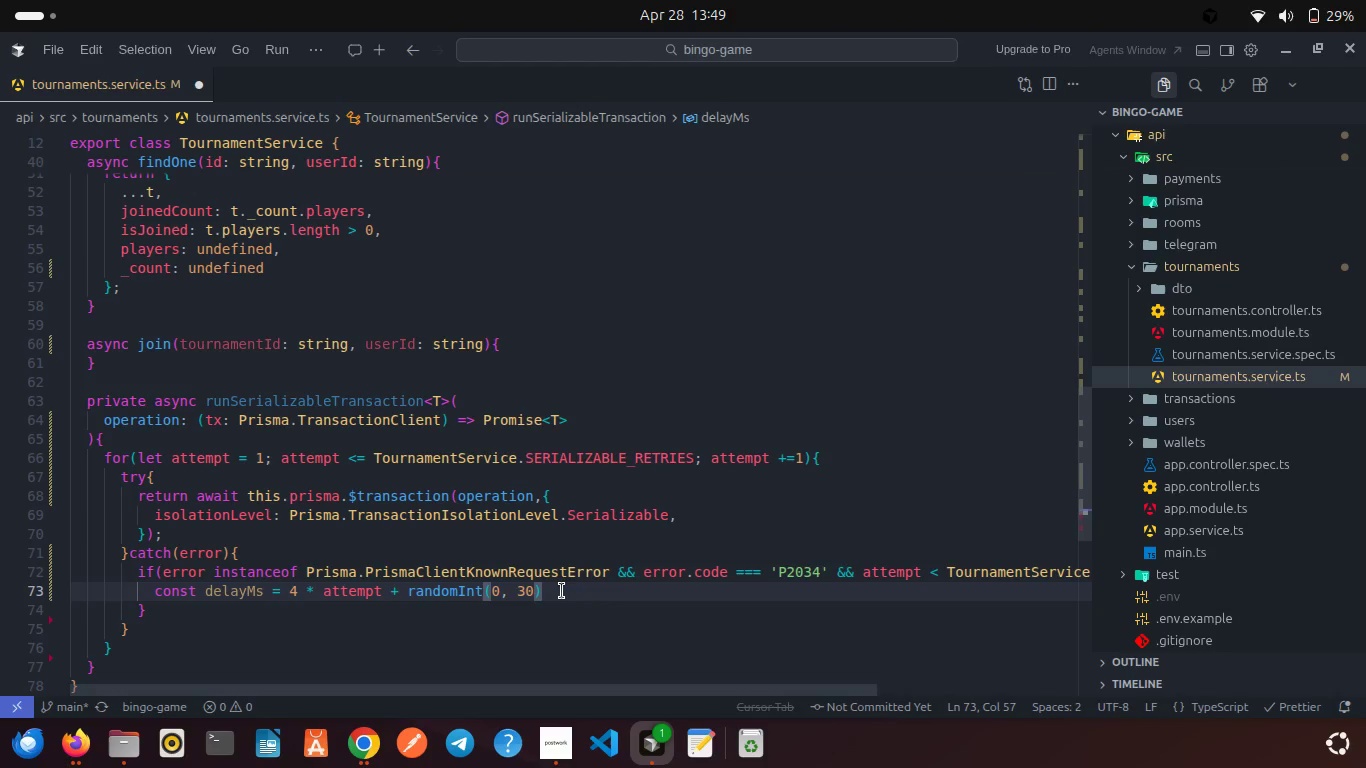 
key(Semicolon)
 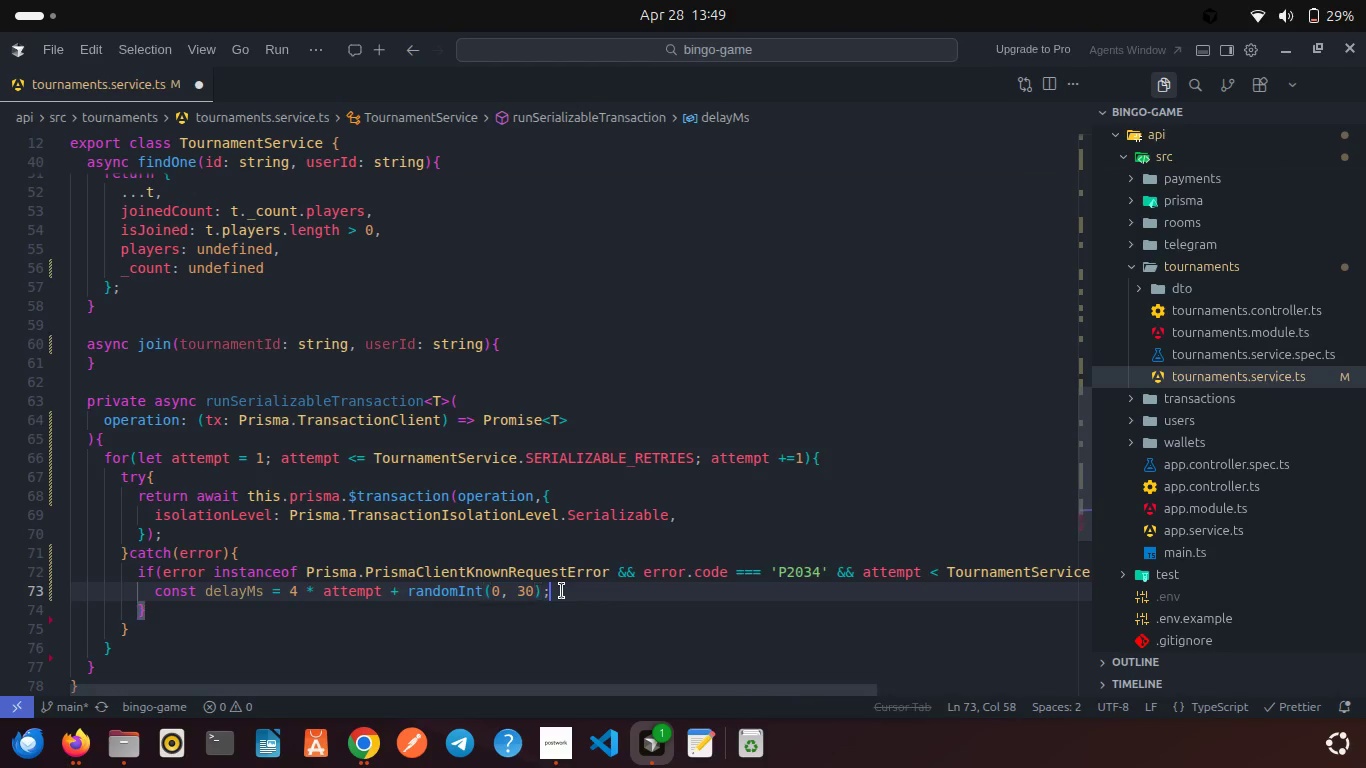 
key(Enter)
 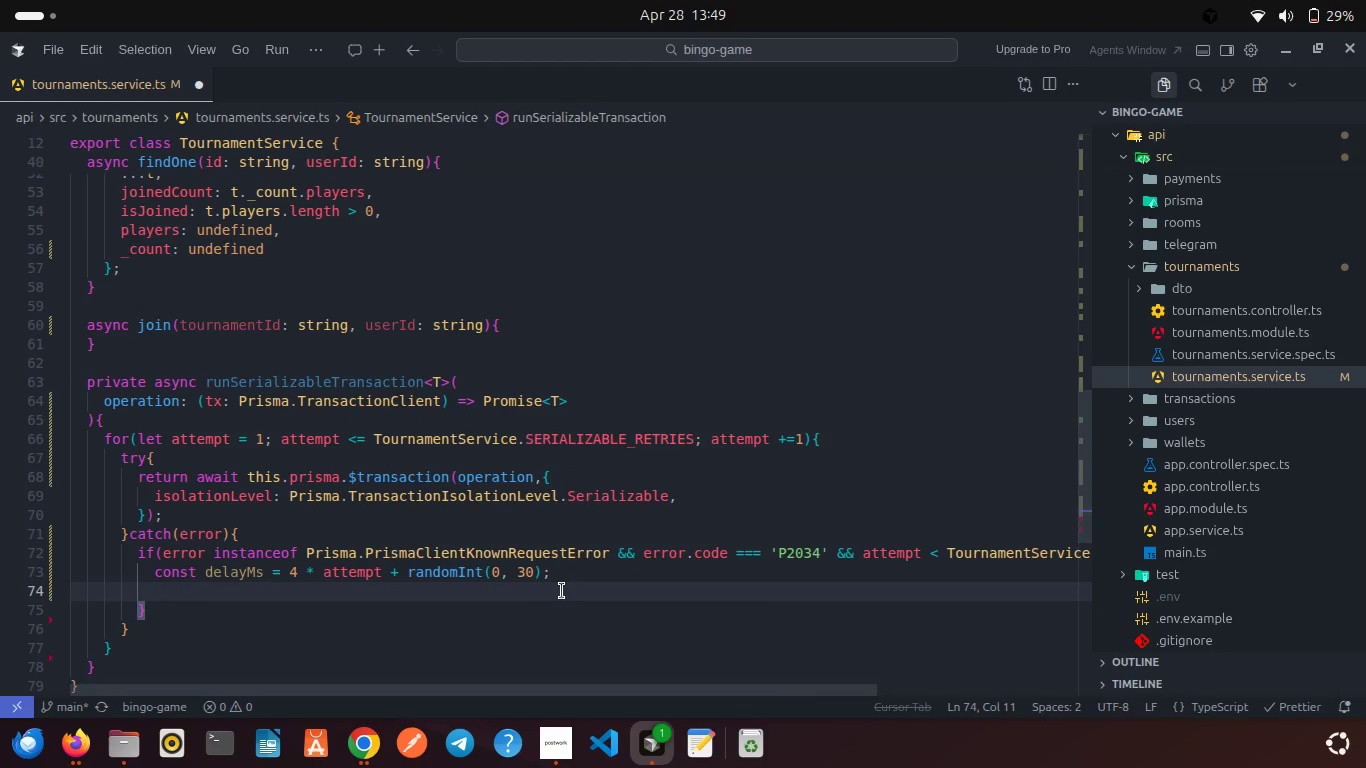 
type(awa)
 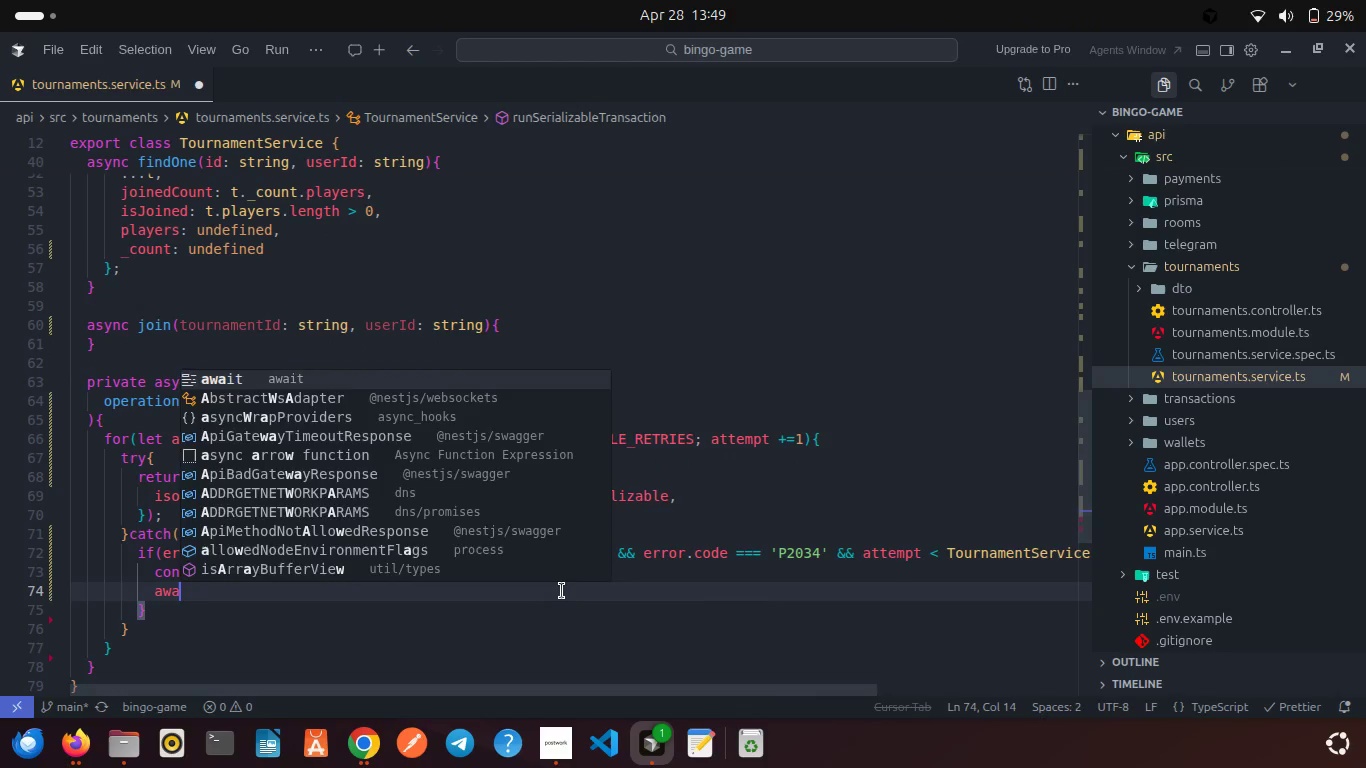 
key(Enter)
 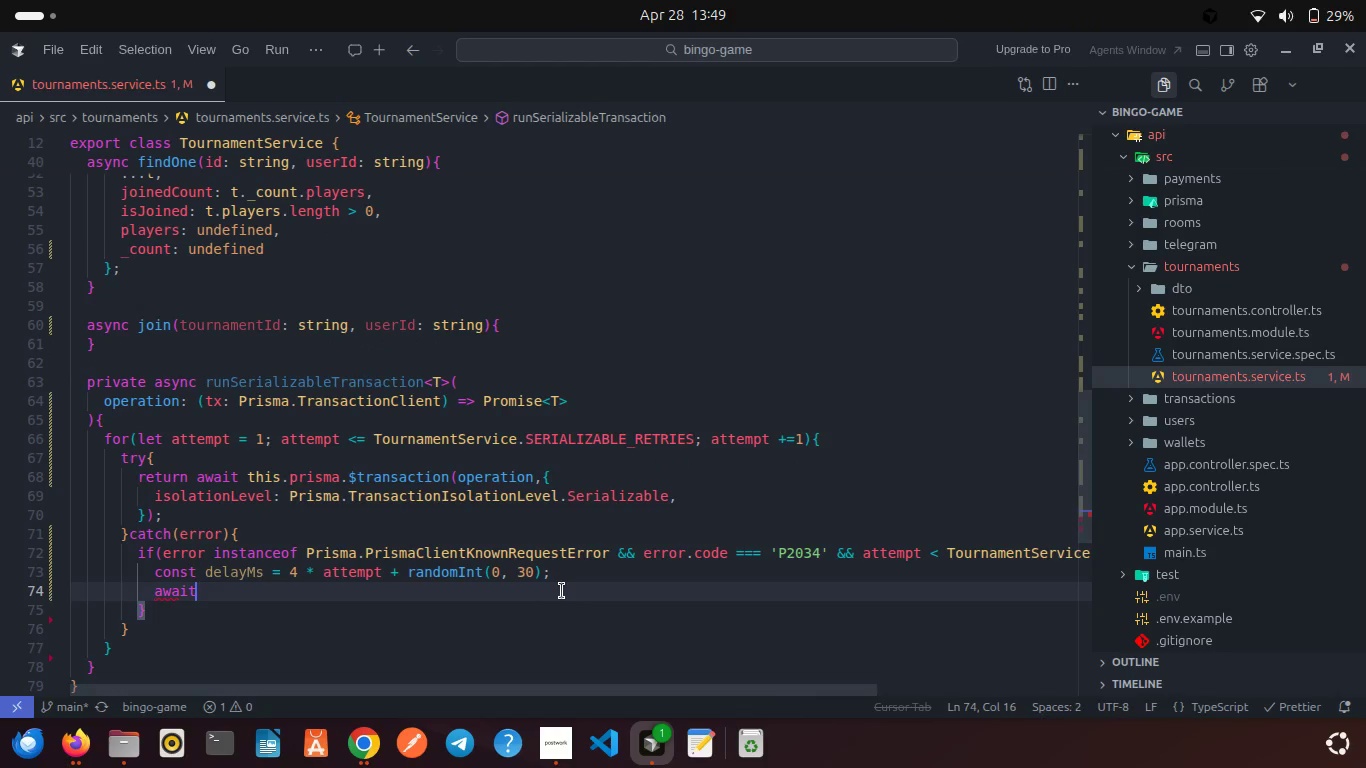 
type( new Promis)
 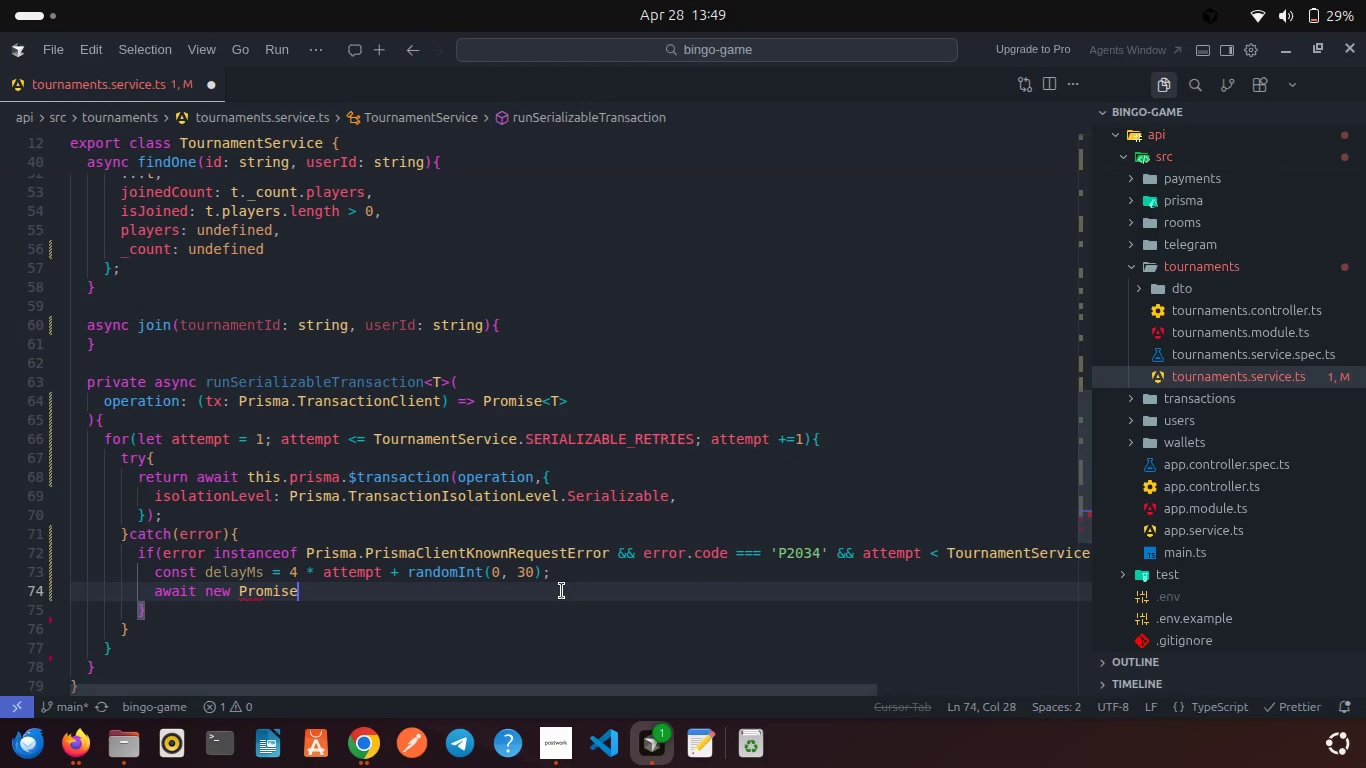 
 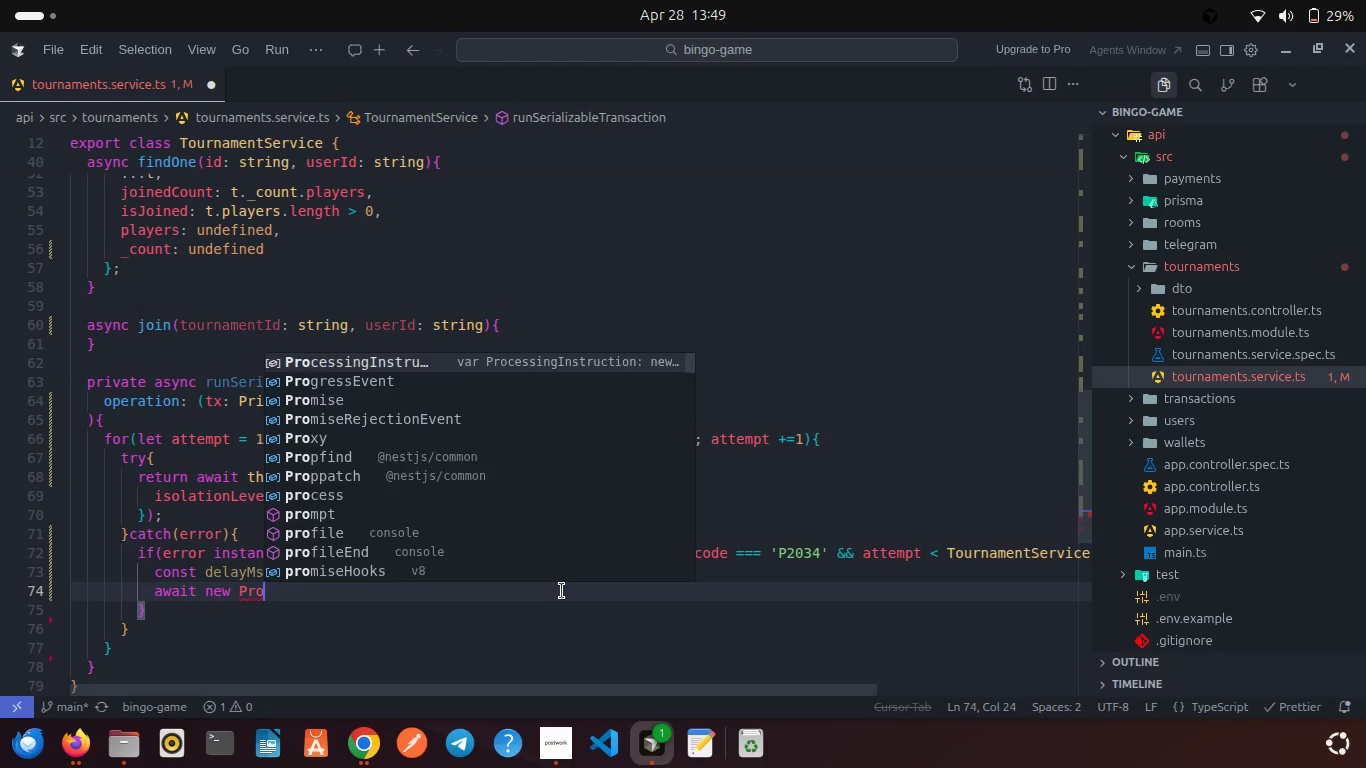 
key(Enter)
 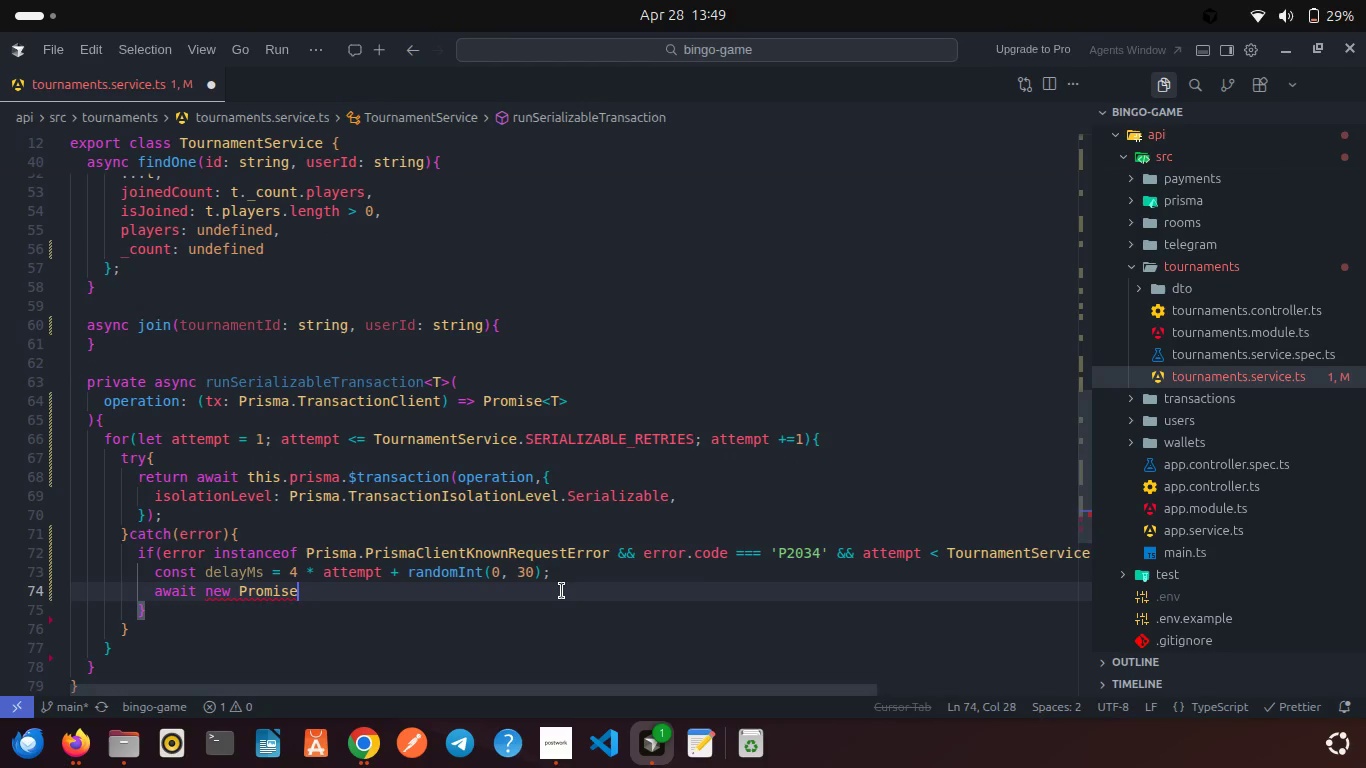 
type(((resolve)
 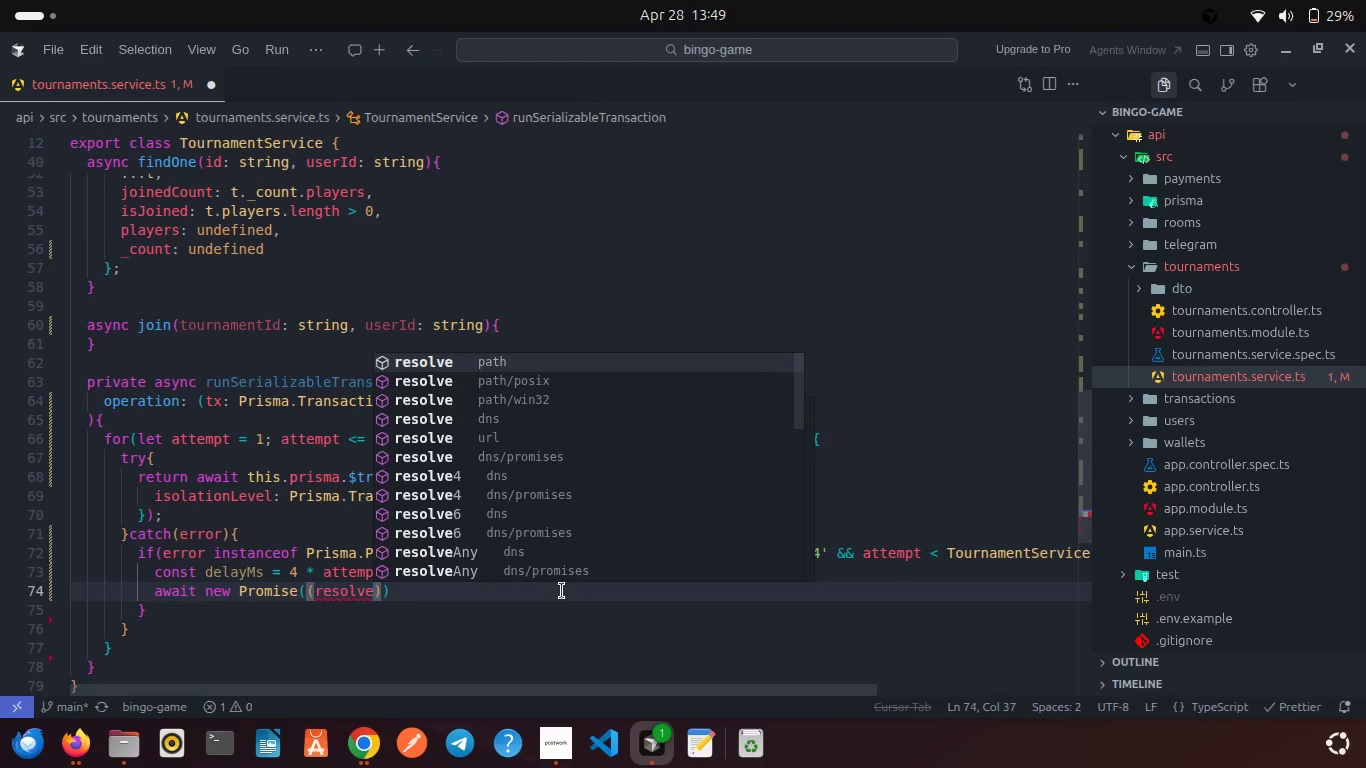 
key(ArrowRight)
 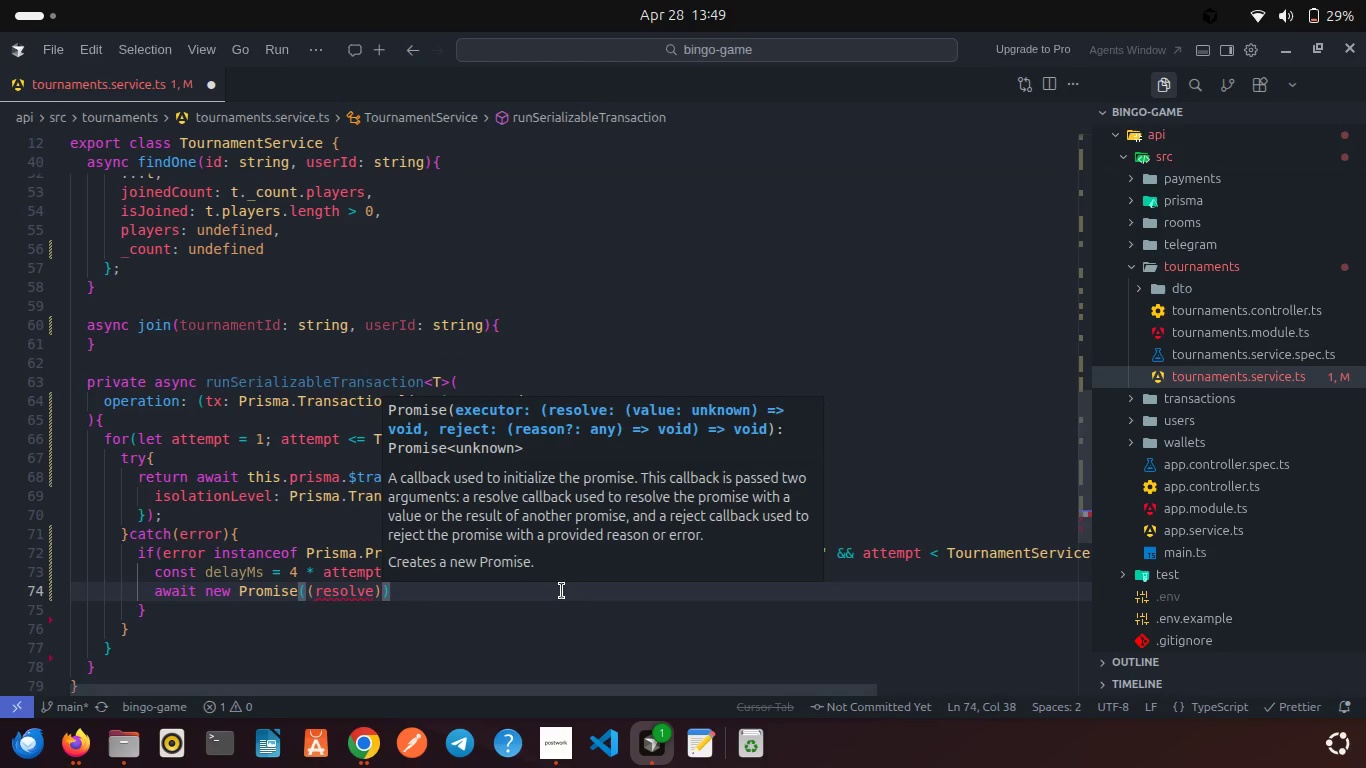 
type(=> setT)
 